 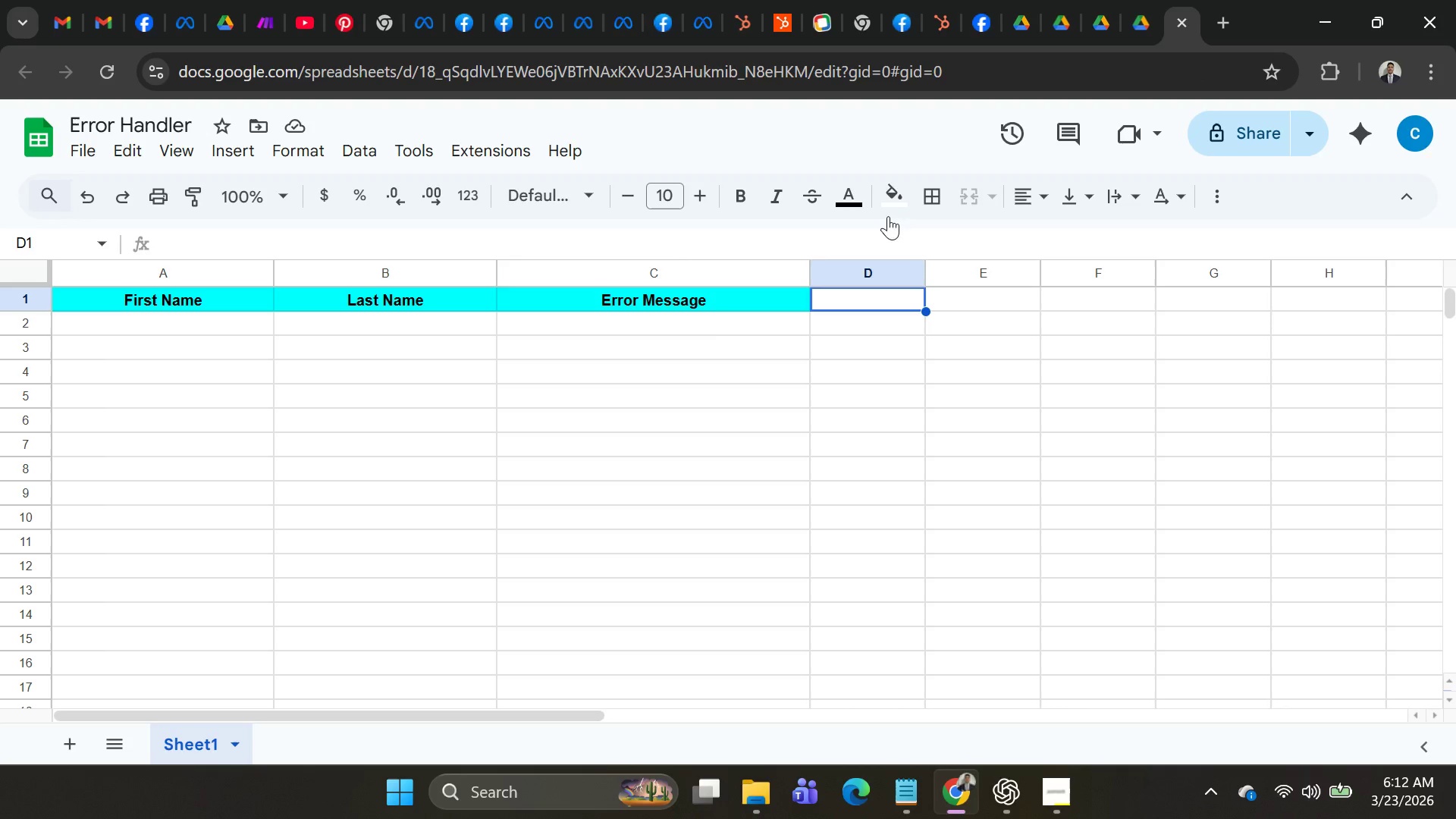 
left_click([626, 393])
 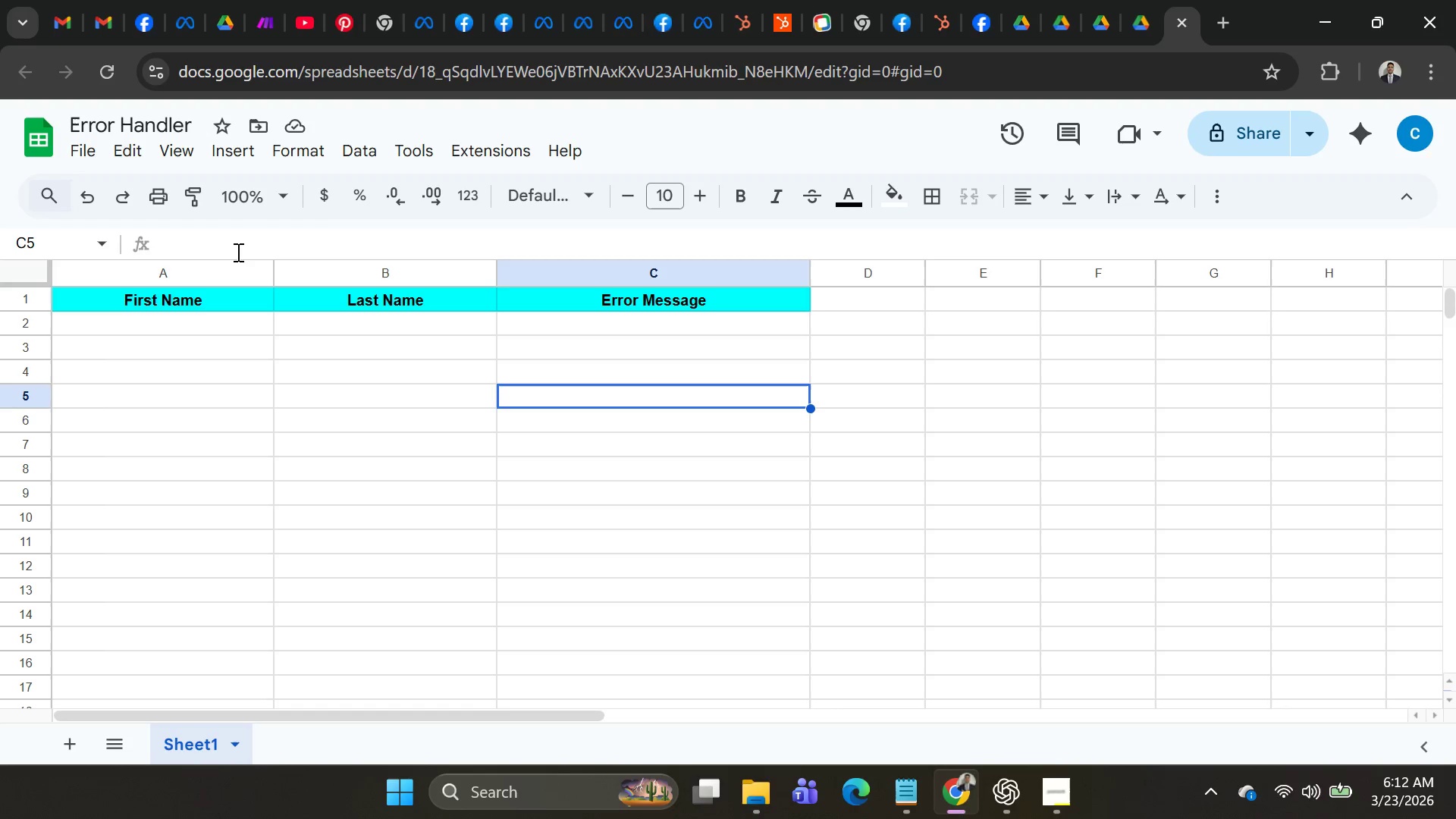 
left_click([237, 249])
 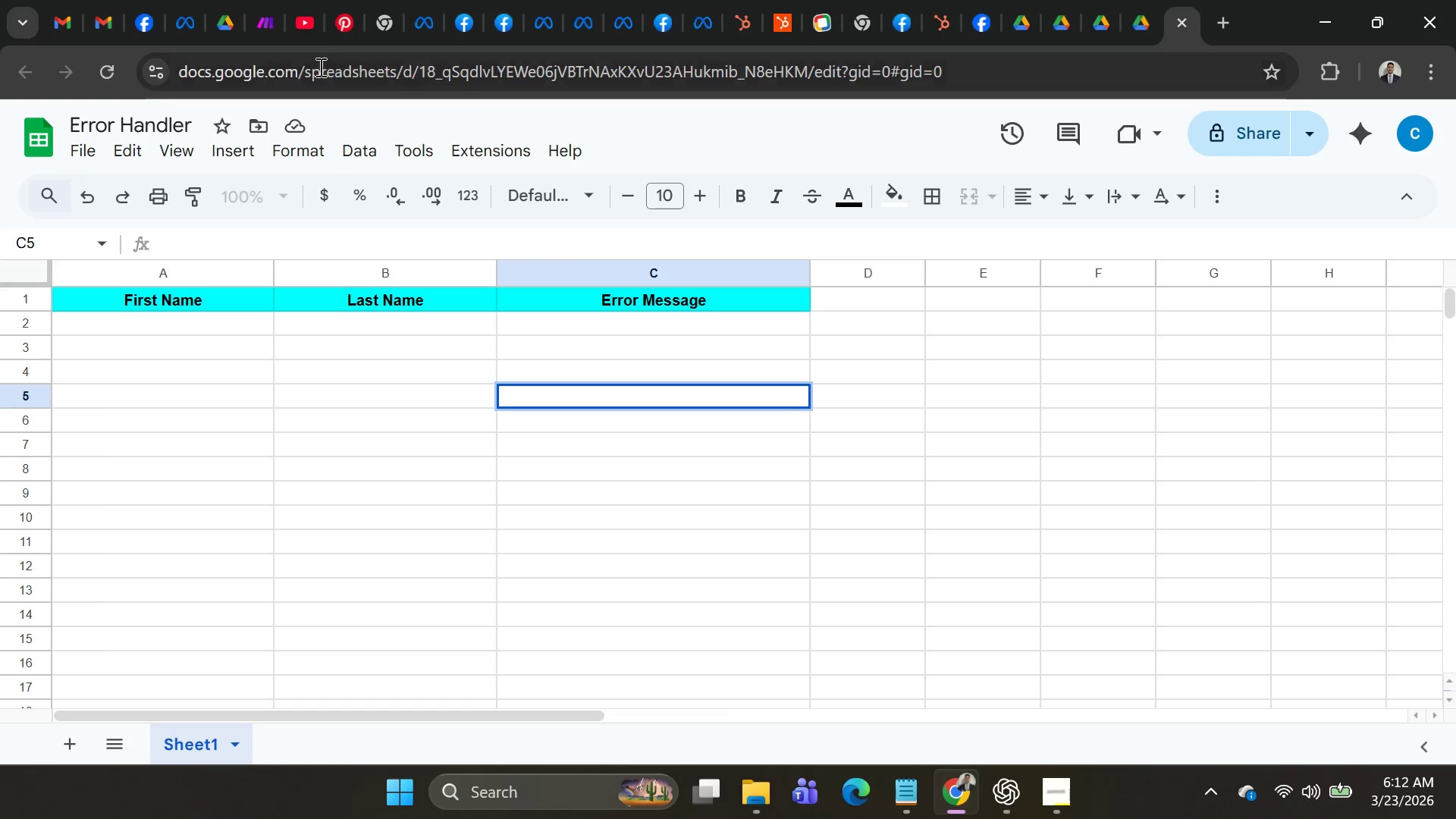 
left_click([258, 30])
 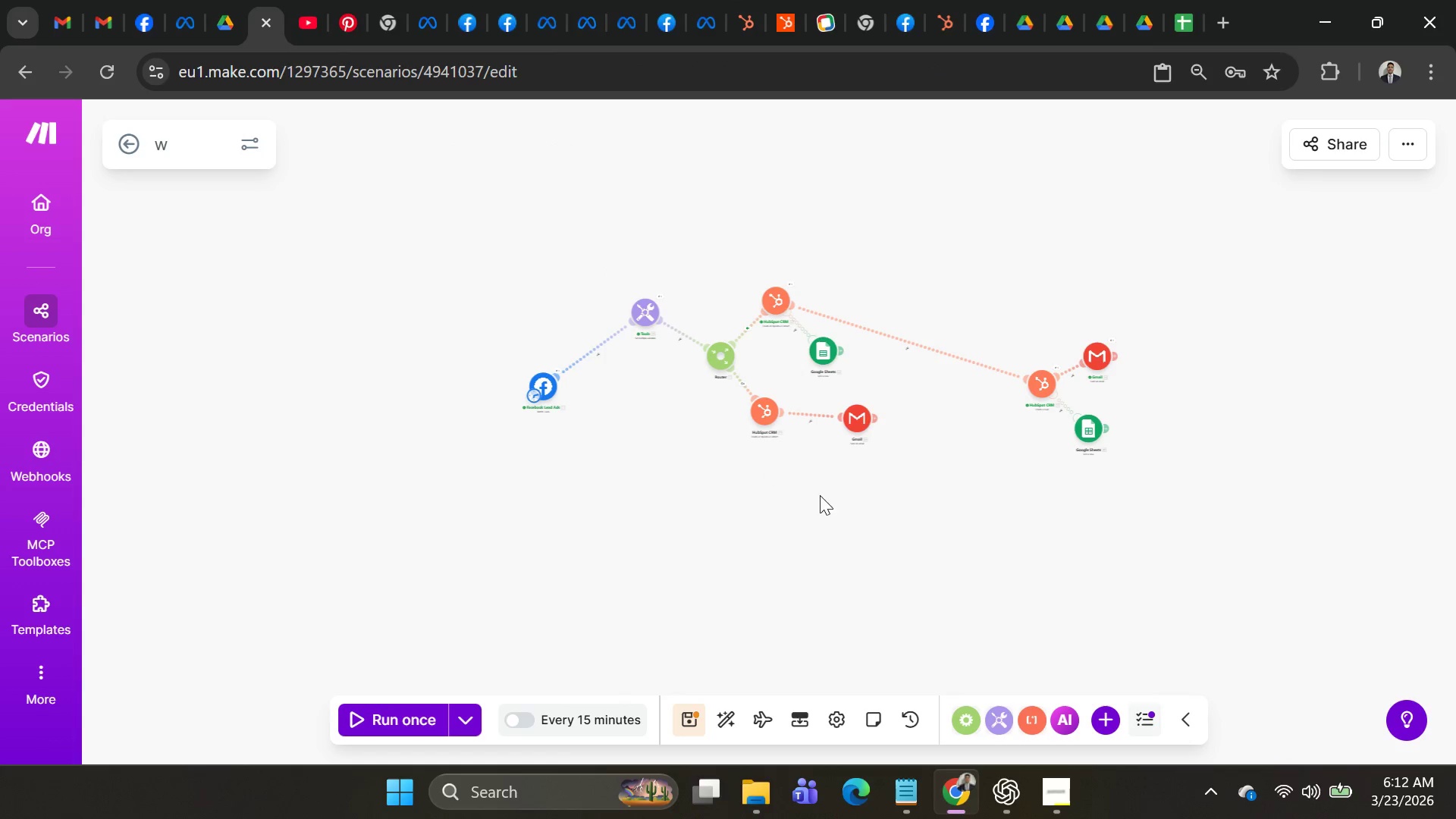 
scroll: coordinate [827, 517], scroll_direction: down, amount: 1.0
 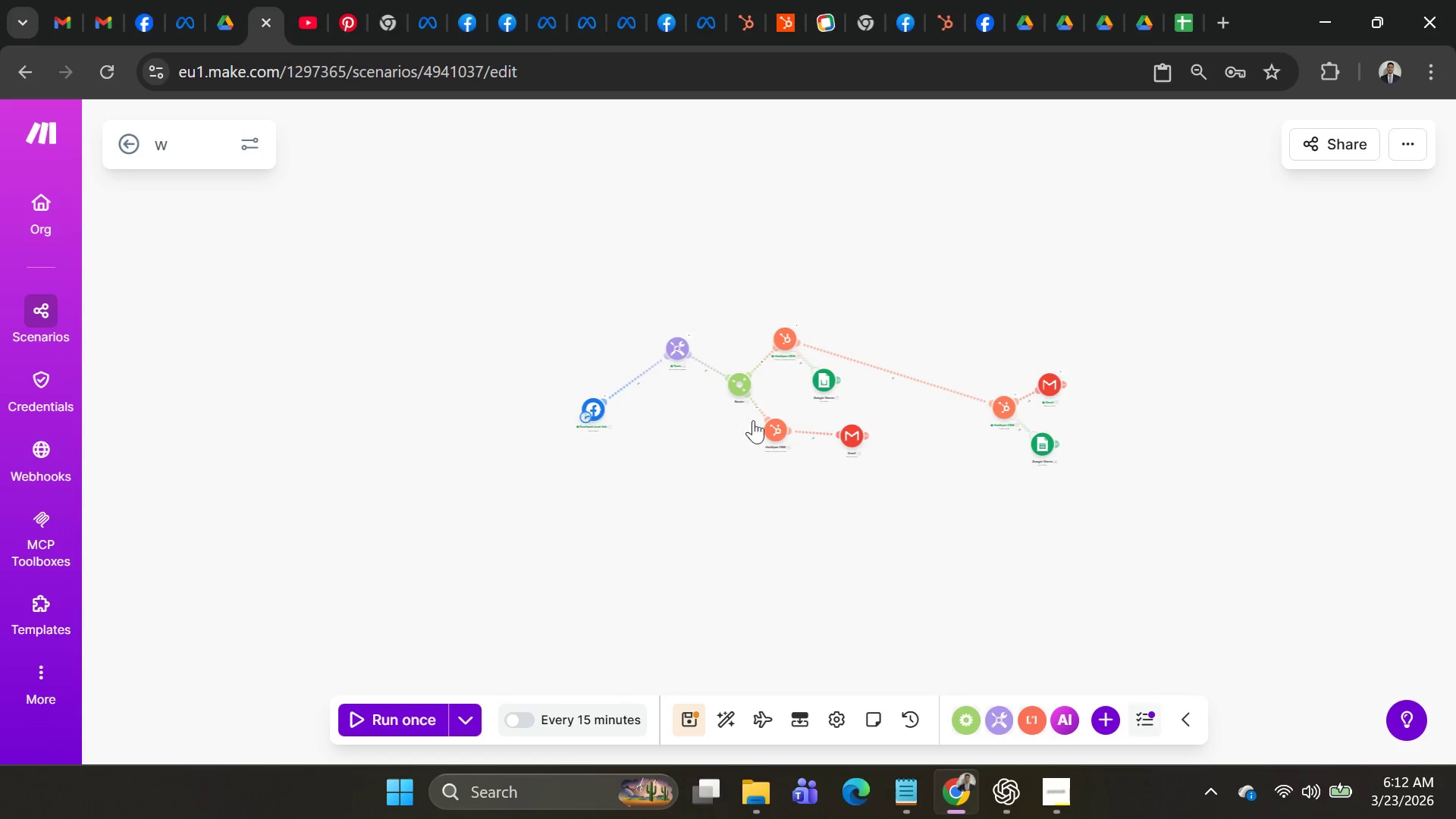 
scroll: coordinate [774, 502], scroll_direction: up, amount: 2.0
 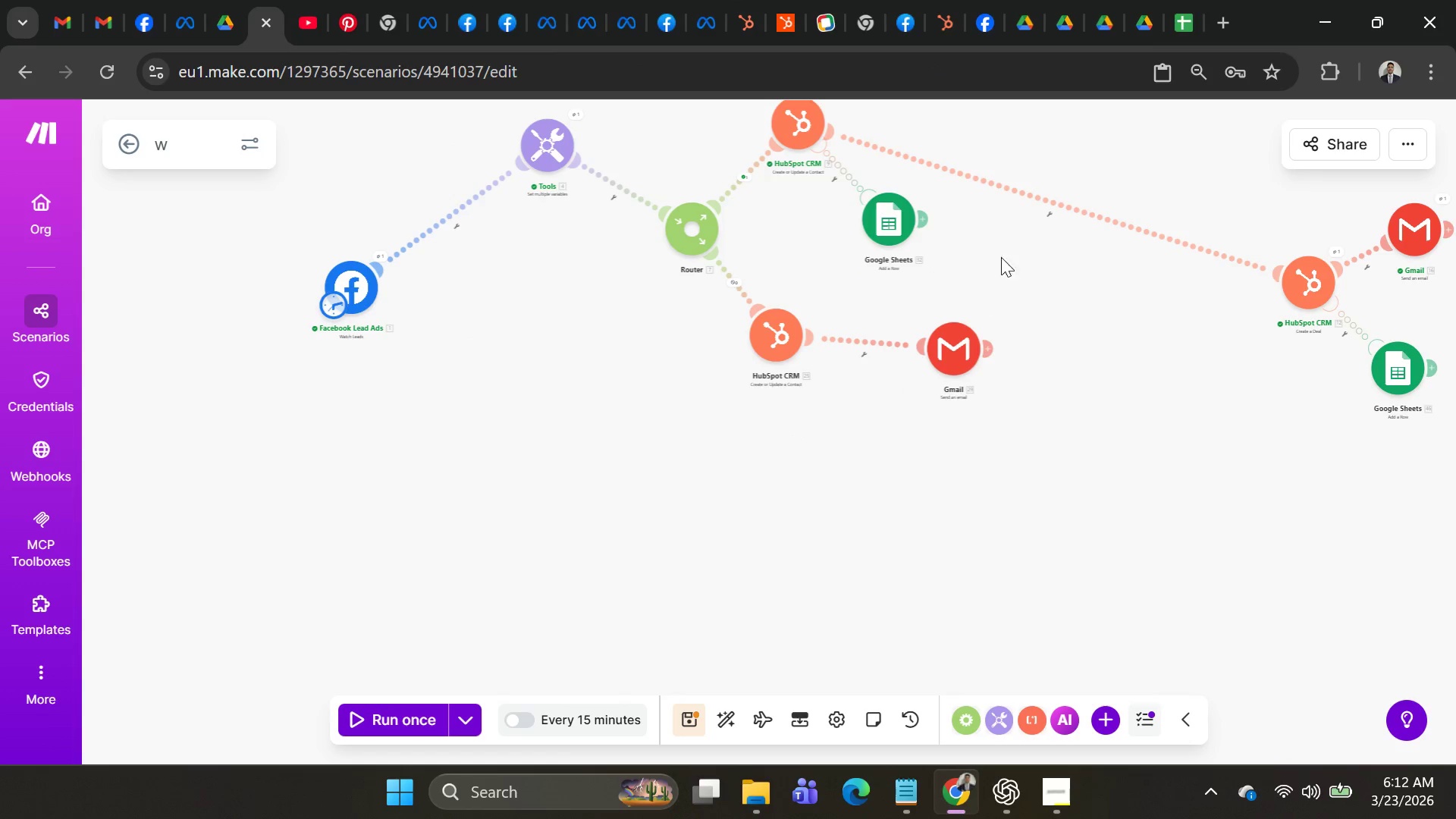 
left_click_drag(start_coordinate=[1019, 234], to_coordinate=[941, 332])
 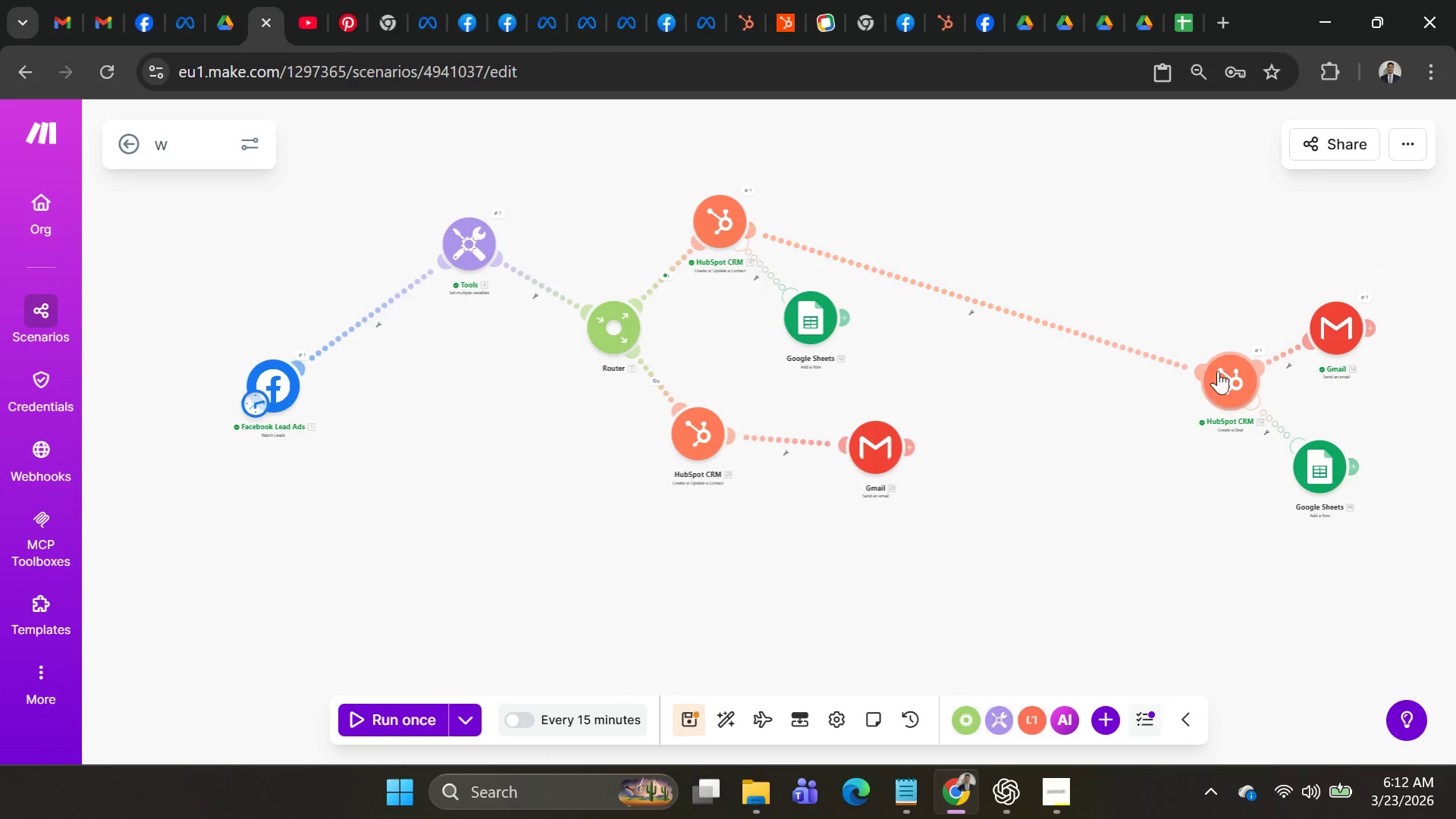 
left_click_drag(start_coordinate=[1232, 371], to_coordinate=[973, 262])
 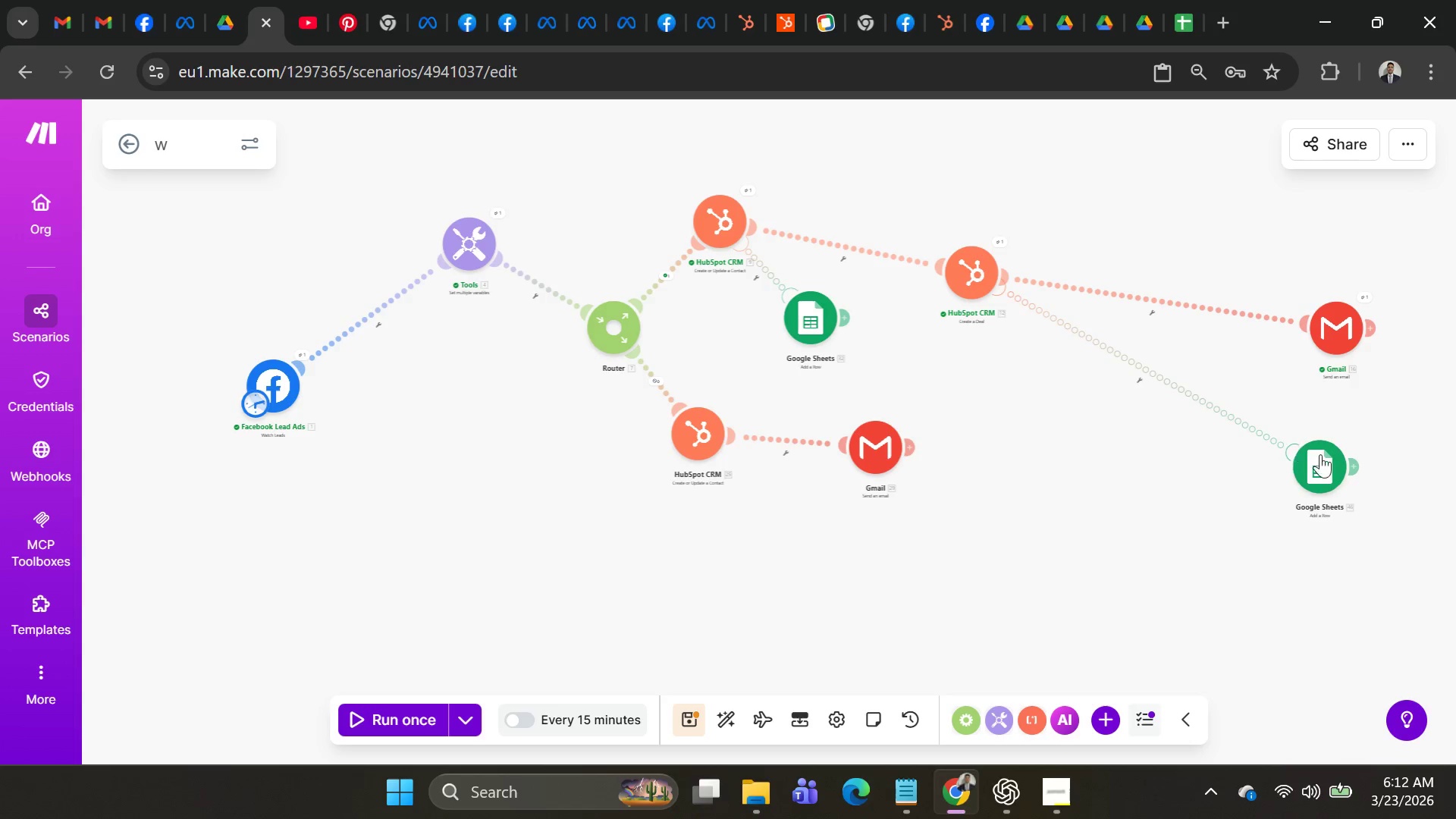 
left_click_drag(start_coordinate=[1327, 464], to_coordinate=[1095, 400])
 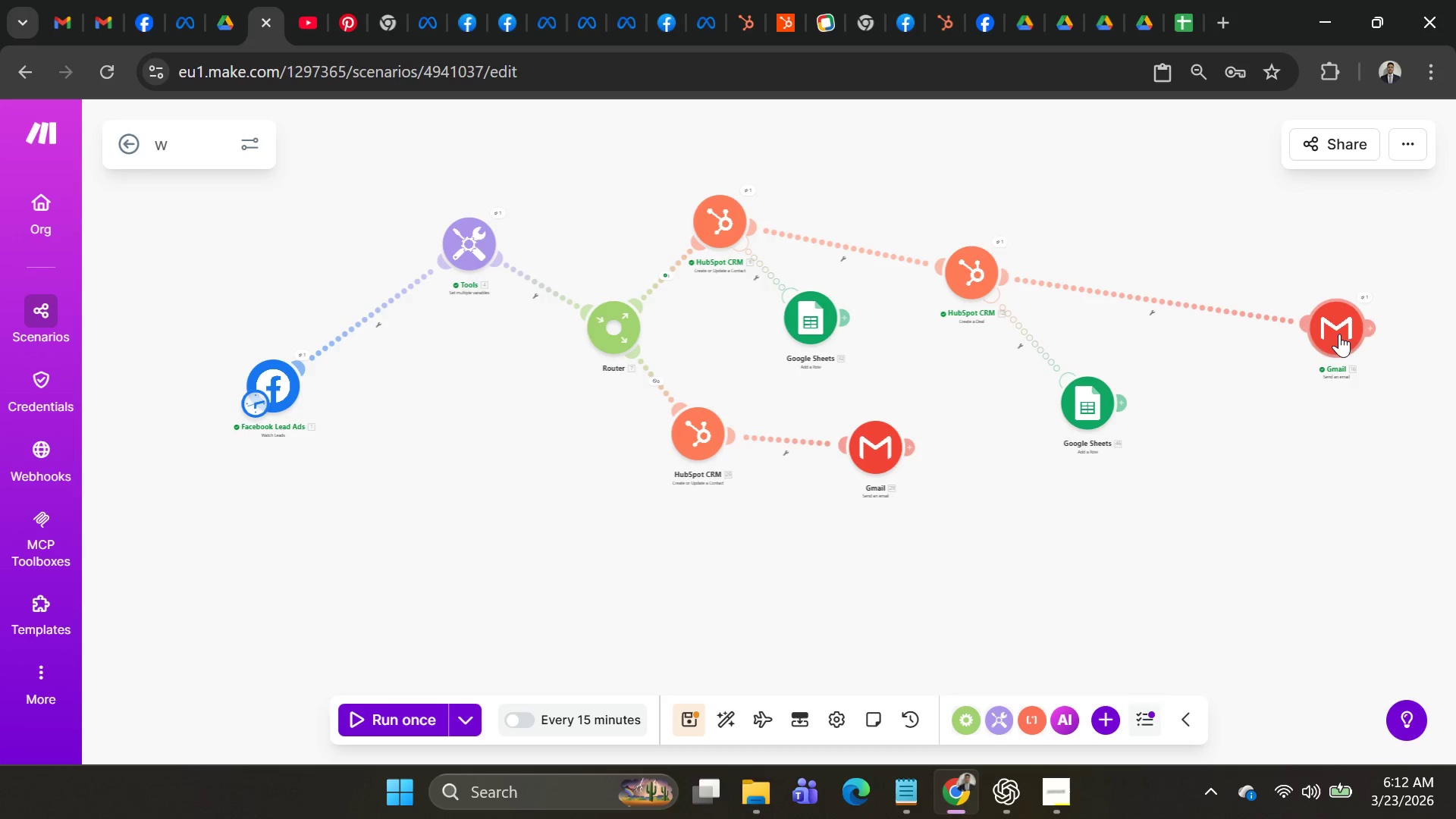 
left_click_drag(start_coordinate=[1339, 332], to_coordinate=[1125, 212])
 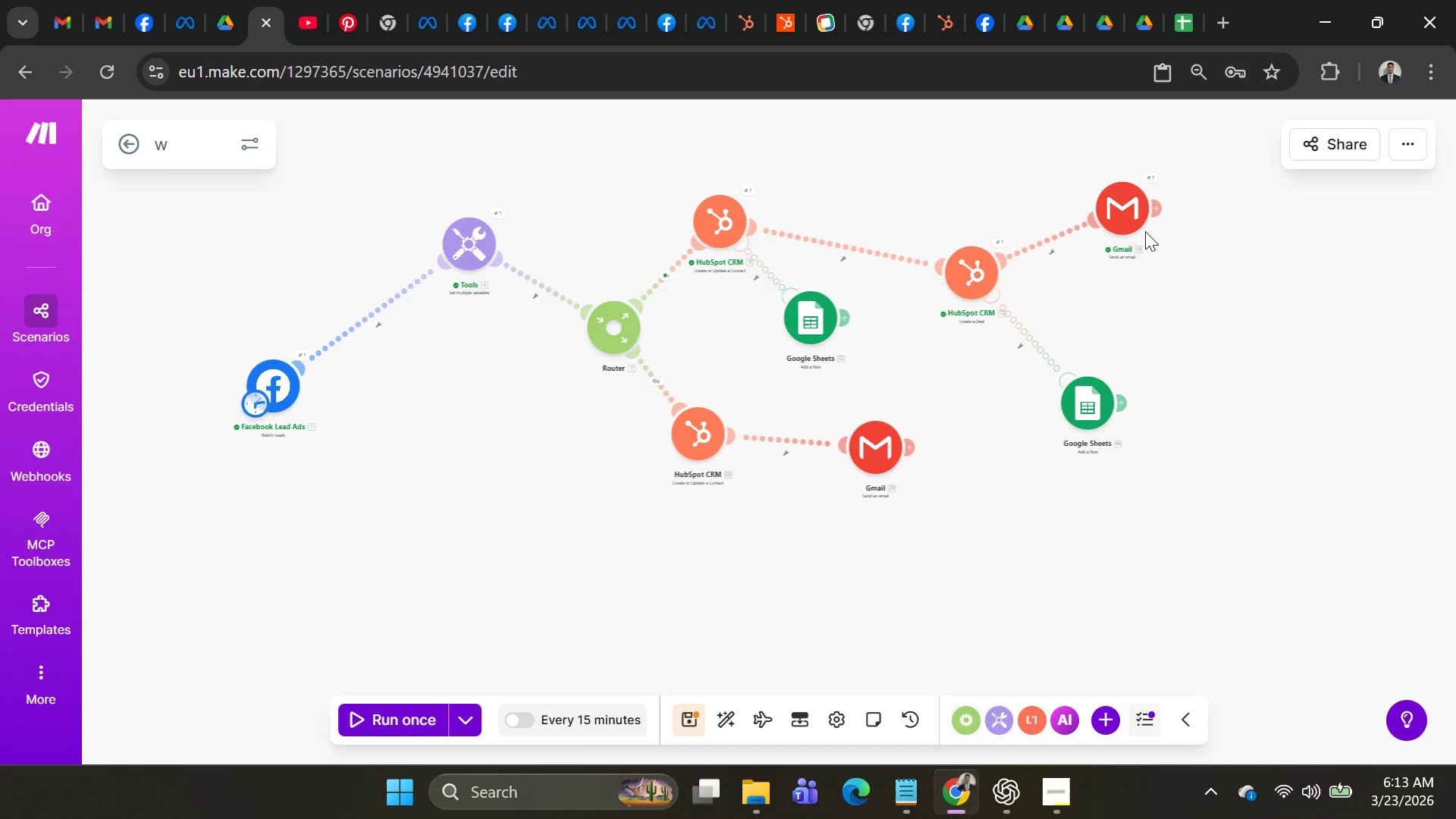 
wait(29.31)
 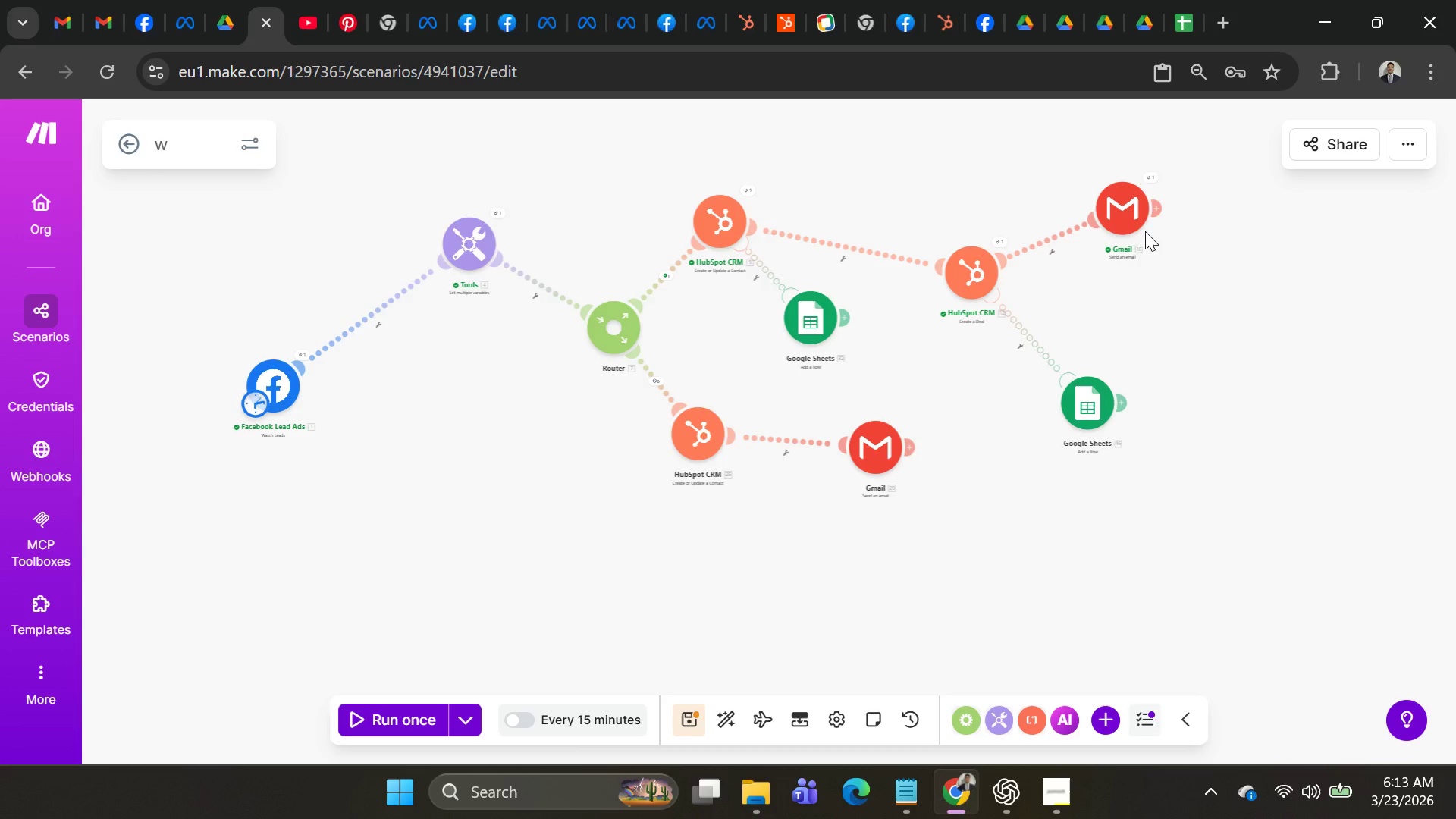 
left_click_drag(start_coordinate=[1080, 424], to_coordinate=[1052, 398])
 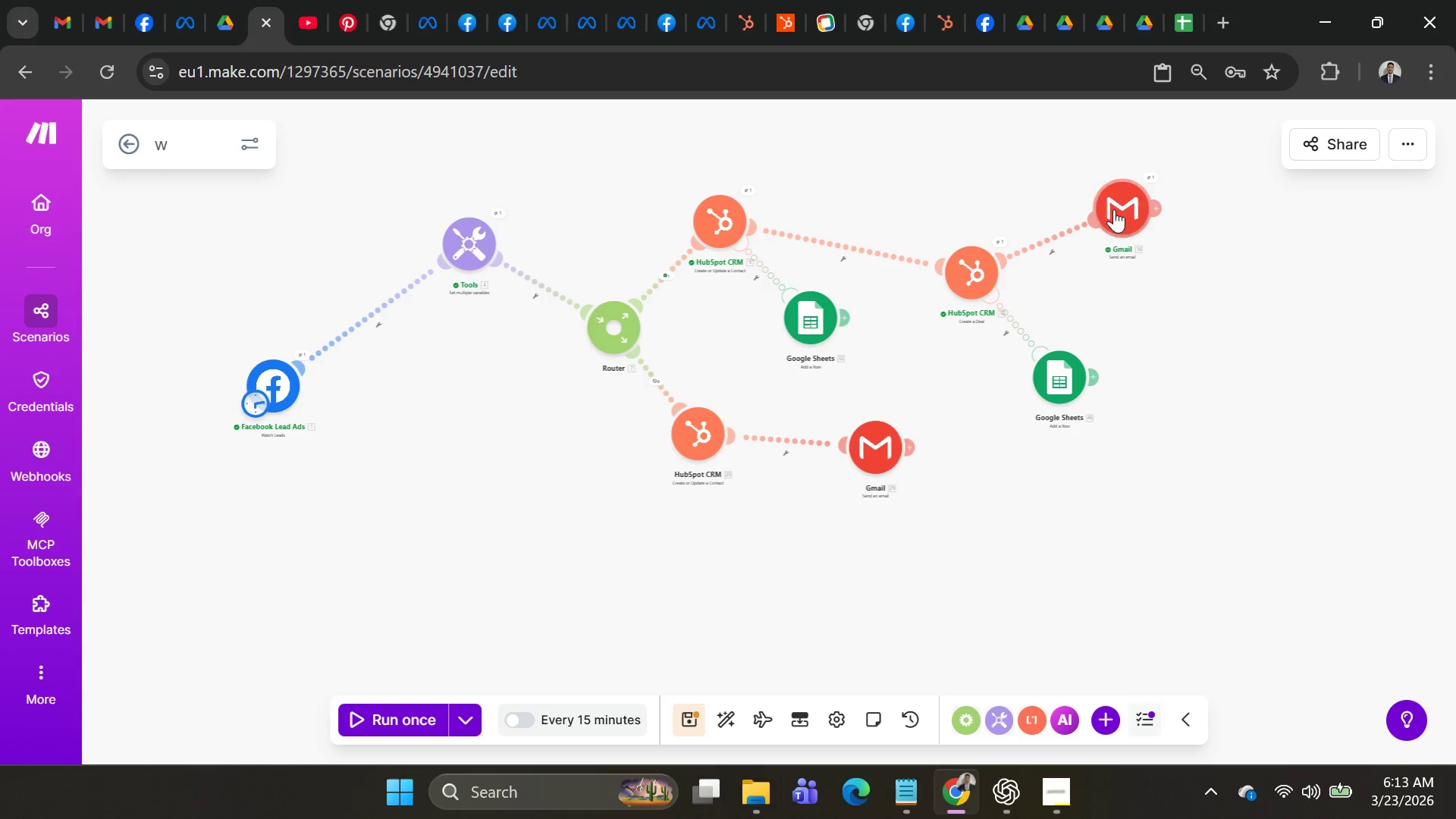 
left_click_drag(start_coordinate=[1113, 202], to_coordinate=[1082, 209])
 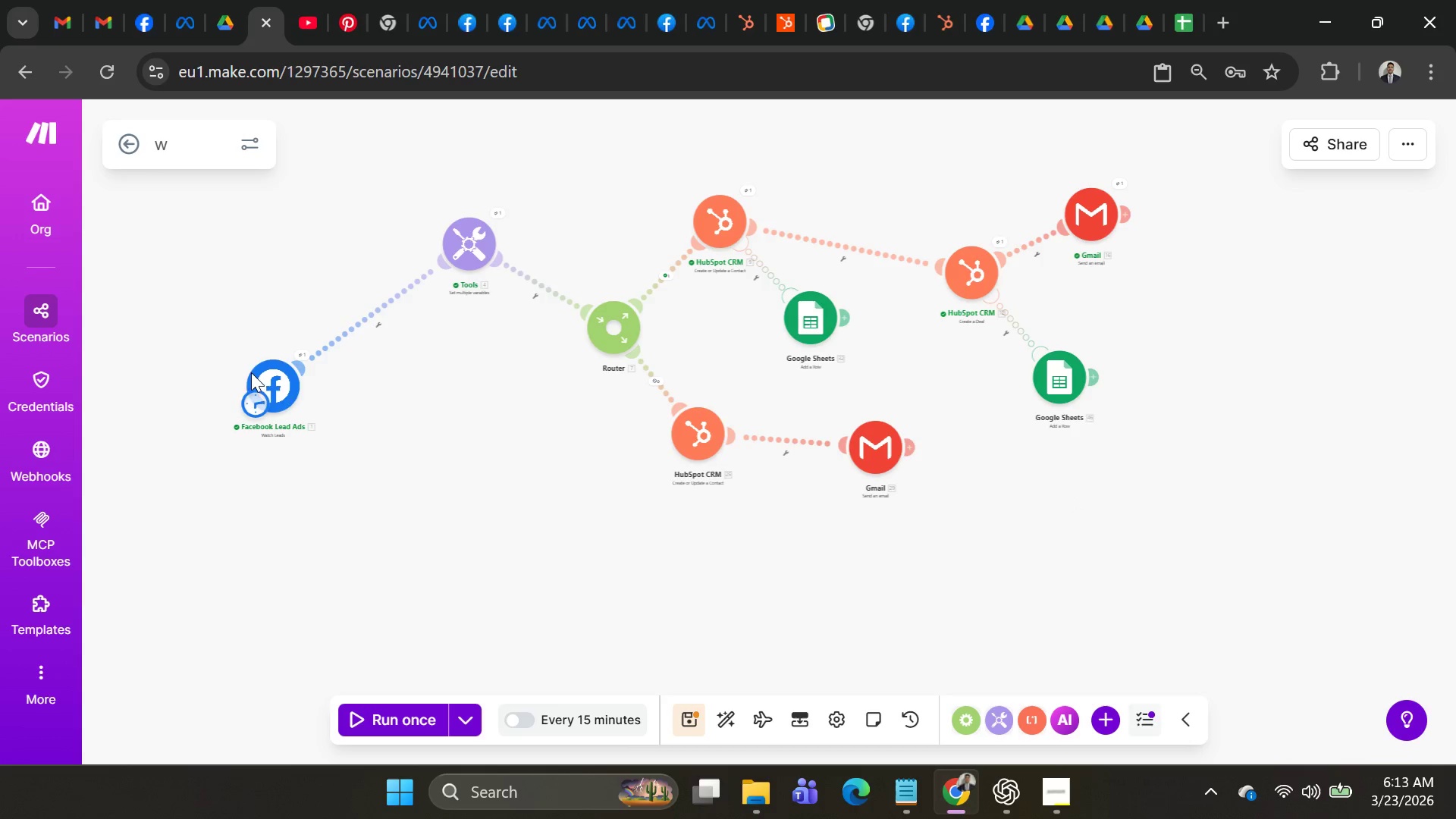 
left_click_drag(start_coordinate=[271, 385], to_coordinate=[309, 325])
 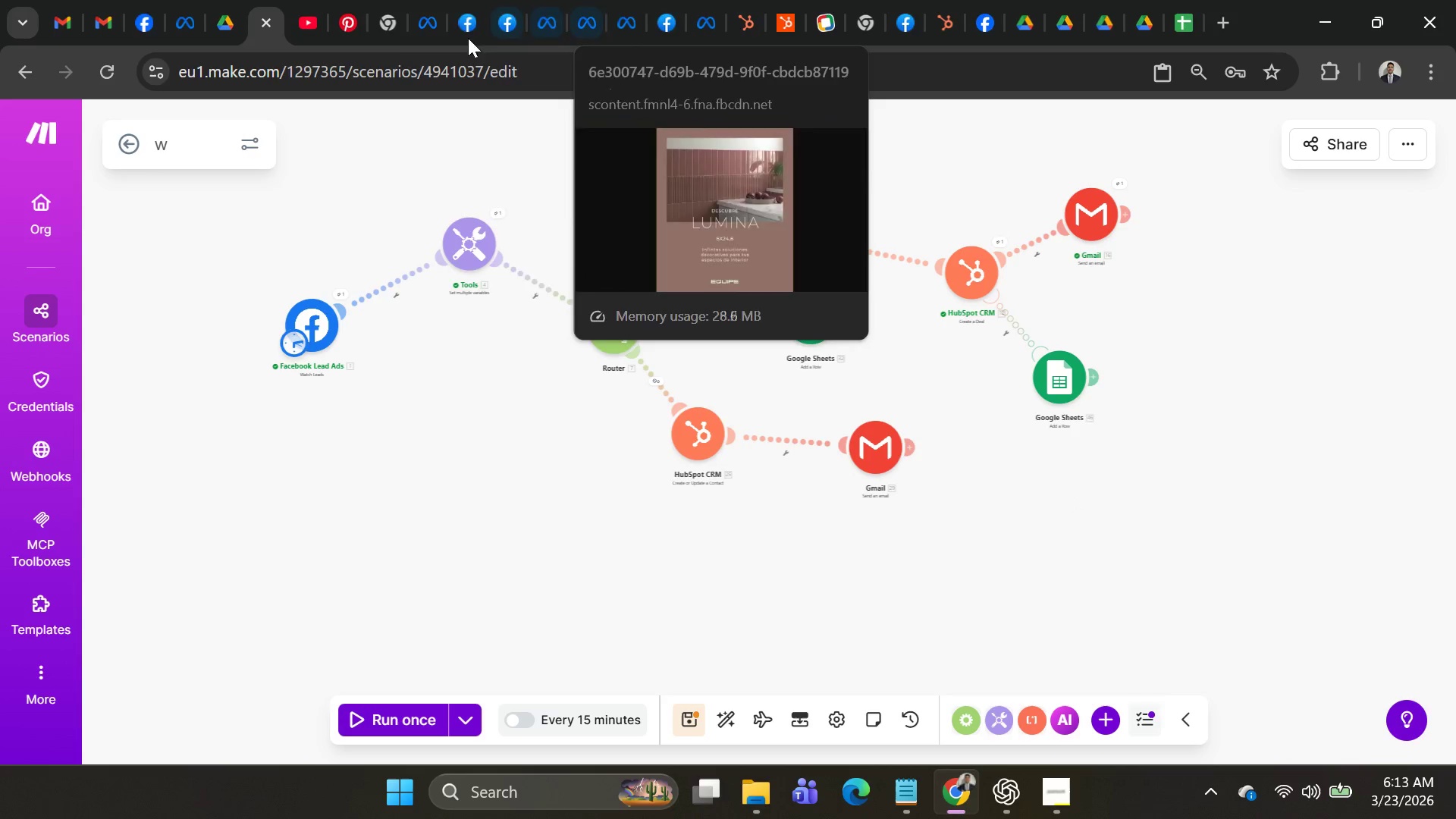 
left_click([391, 28])
 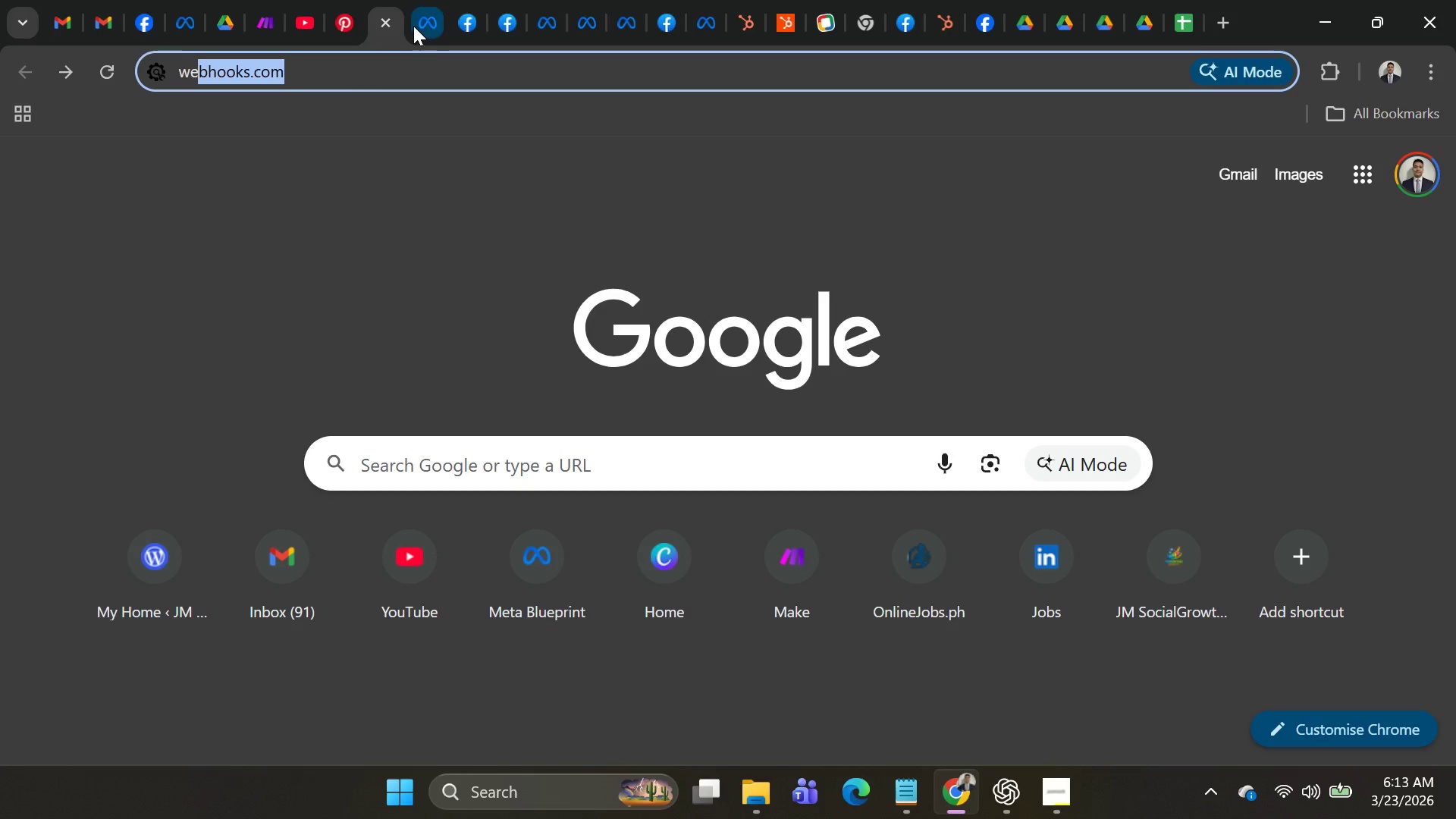 
left_click([414, 25])
 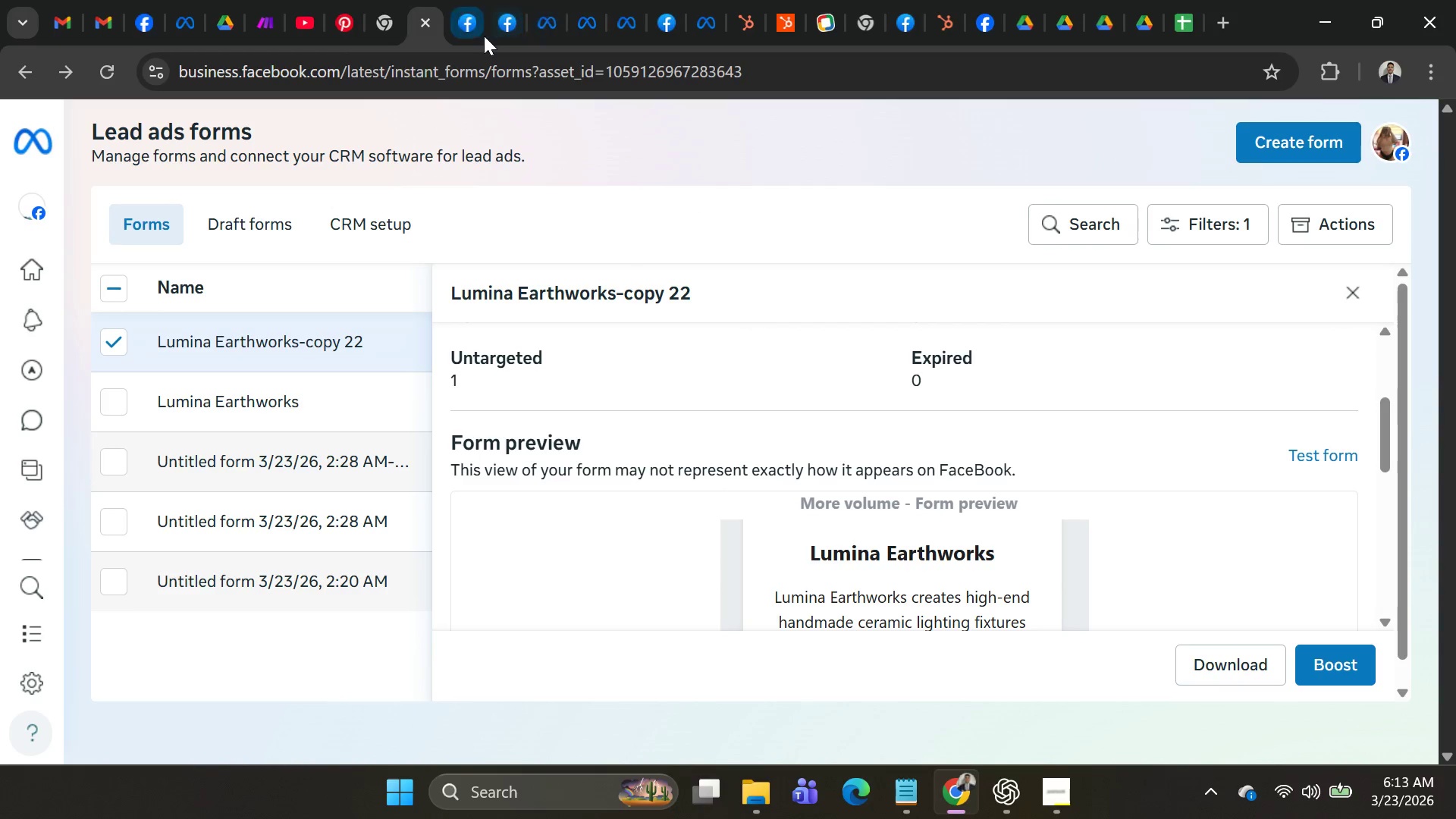 
left_click([470, 32])
 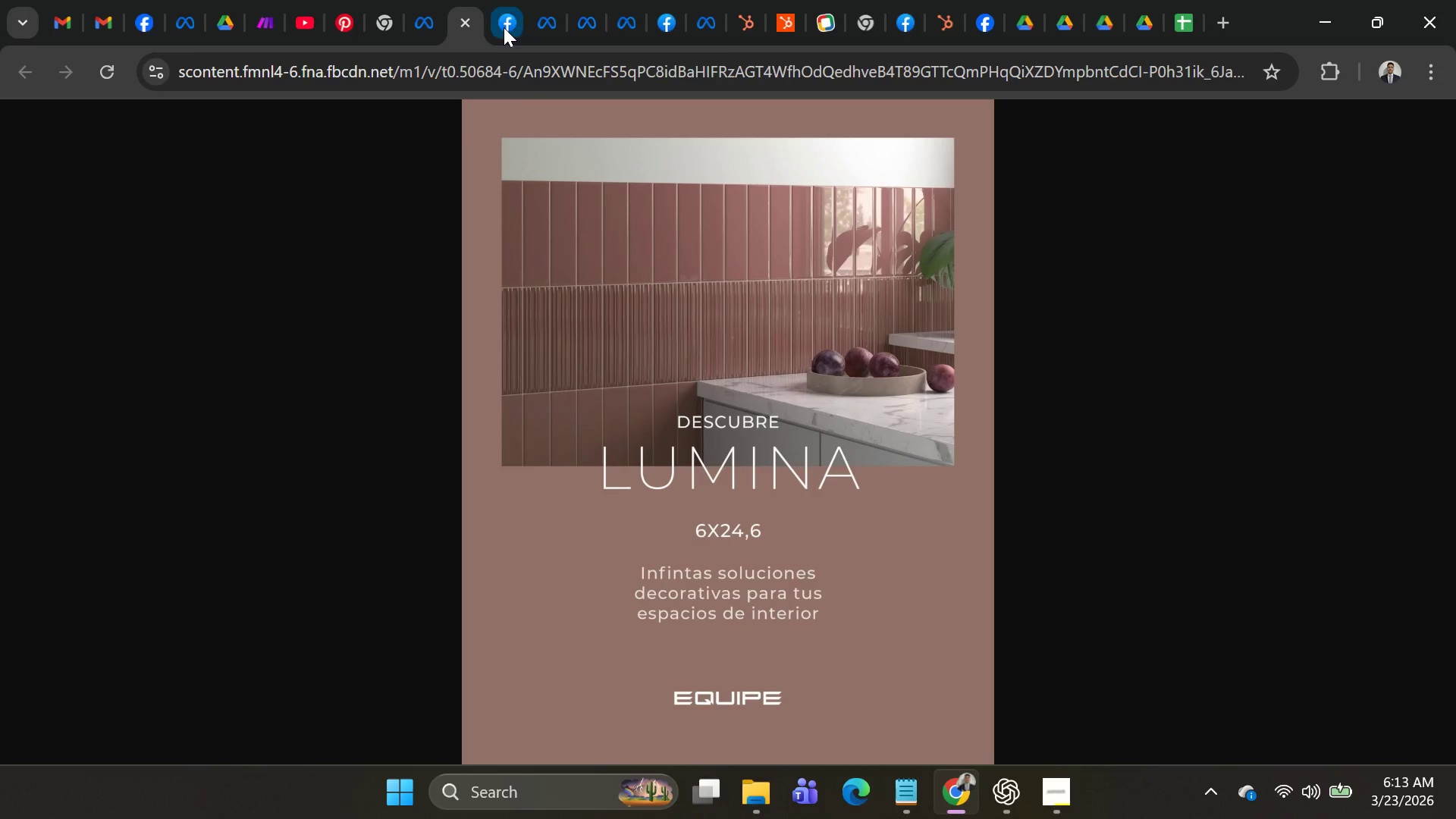 
left_click([504, 27])
 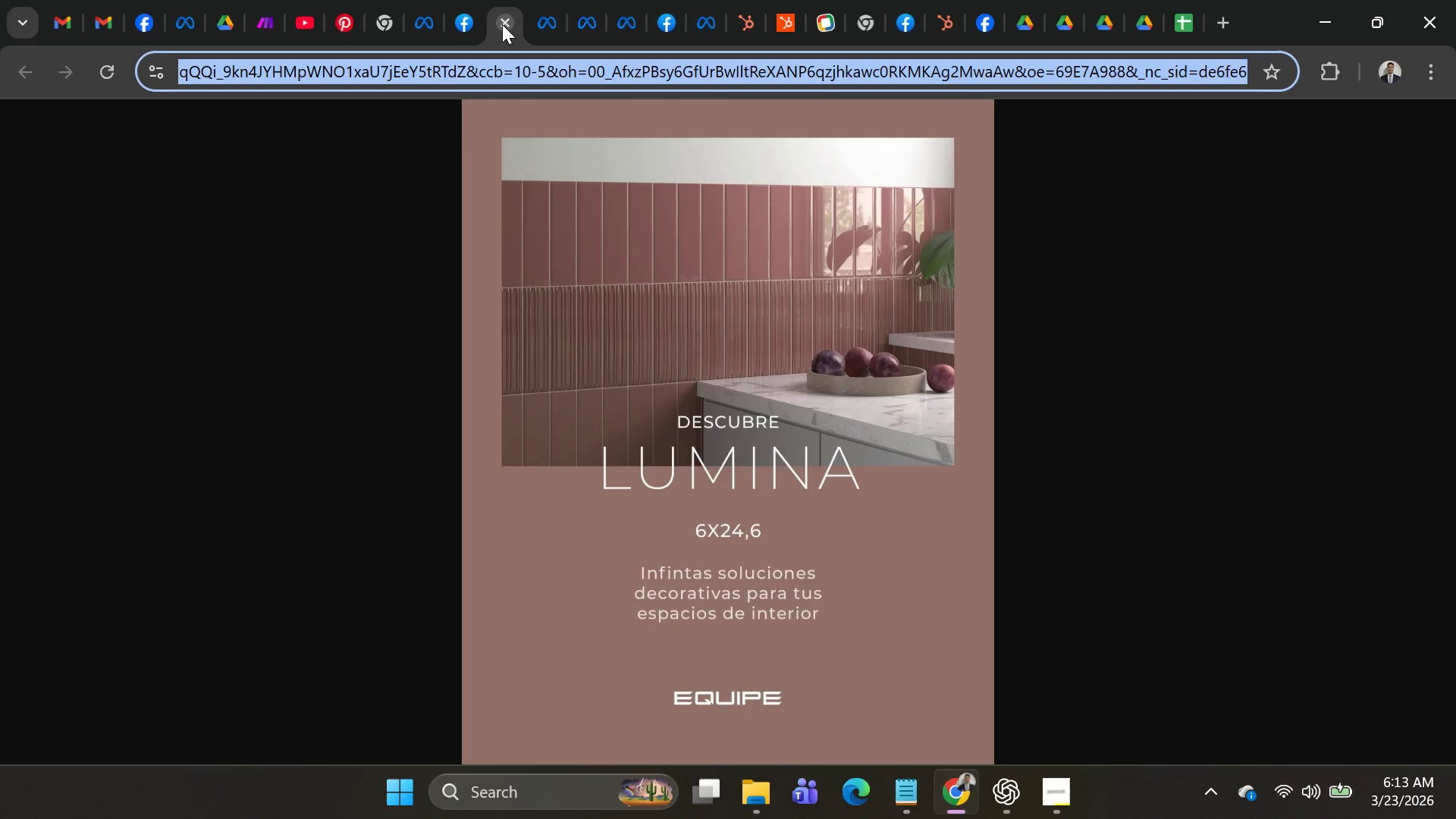 
left_click([502, 24])
 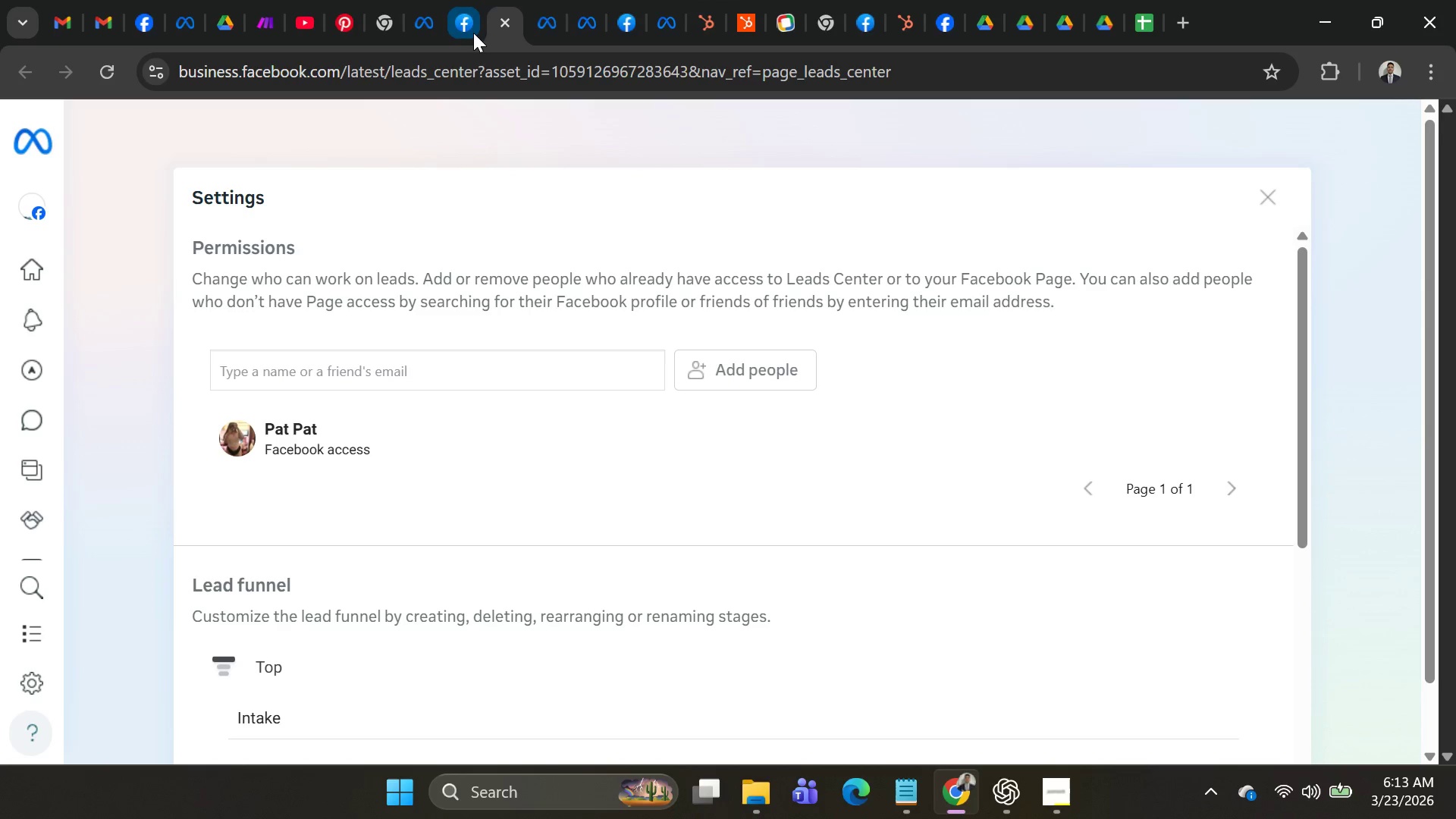 
left_click([472, 31])
 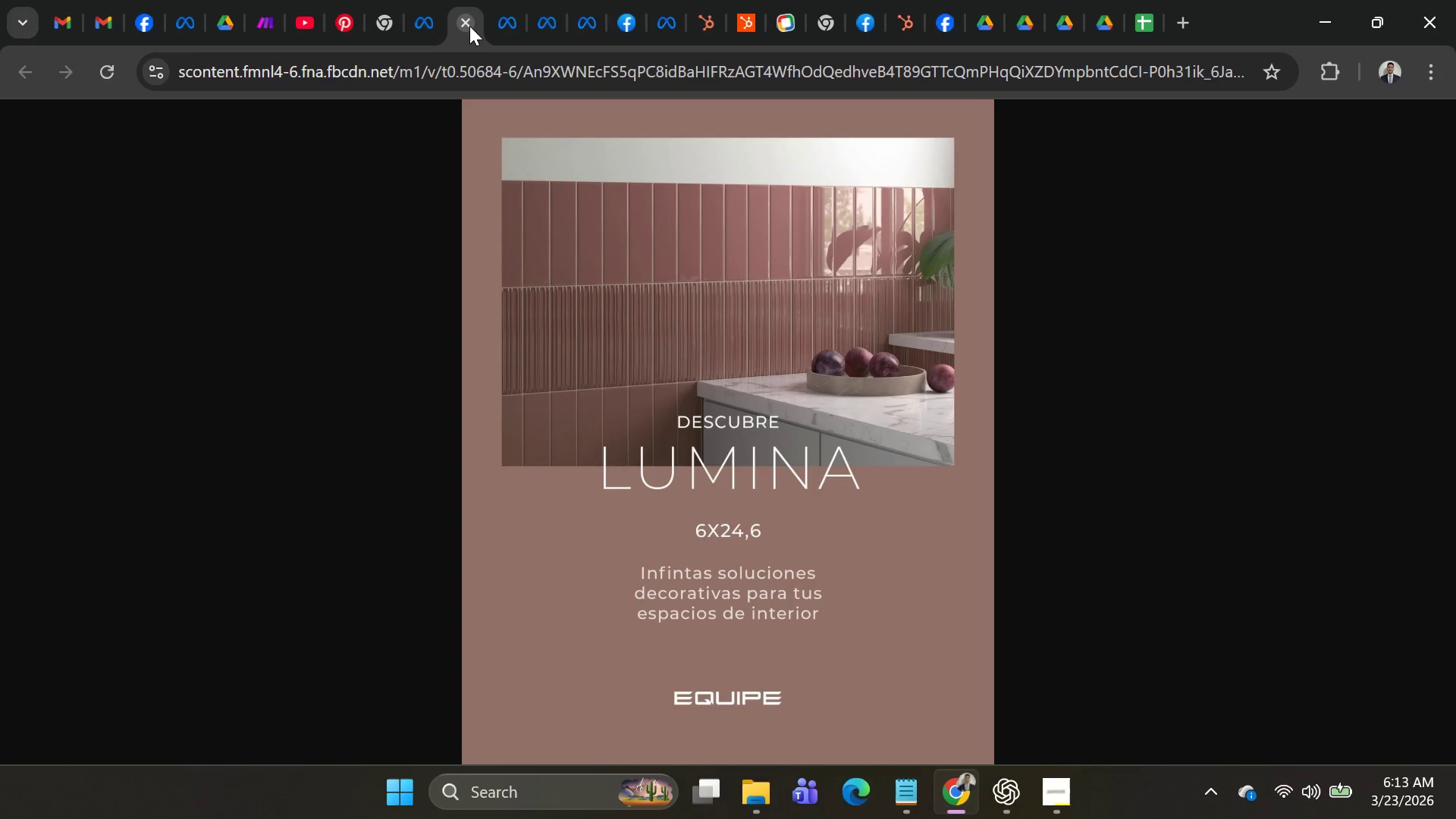 
left_click([468, 24])
 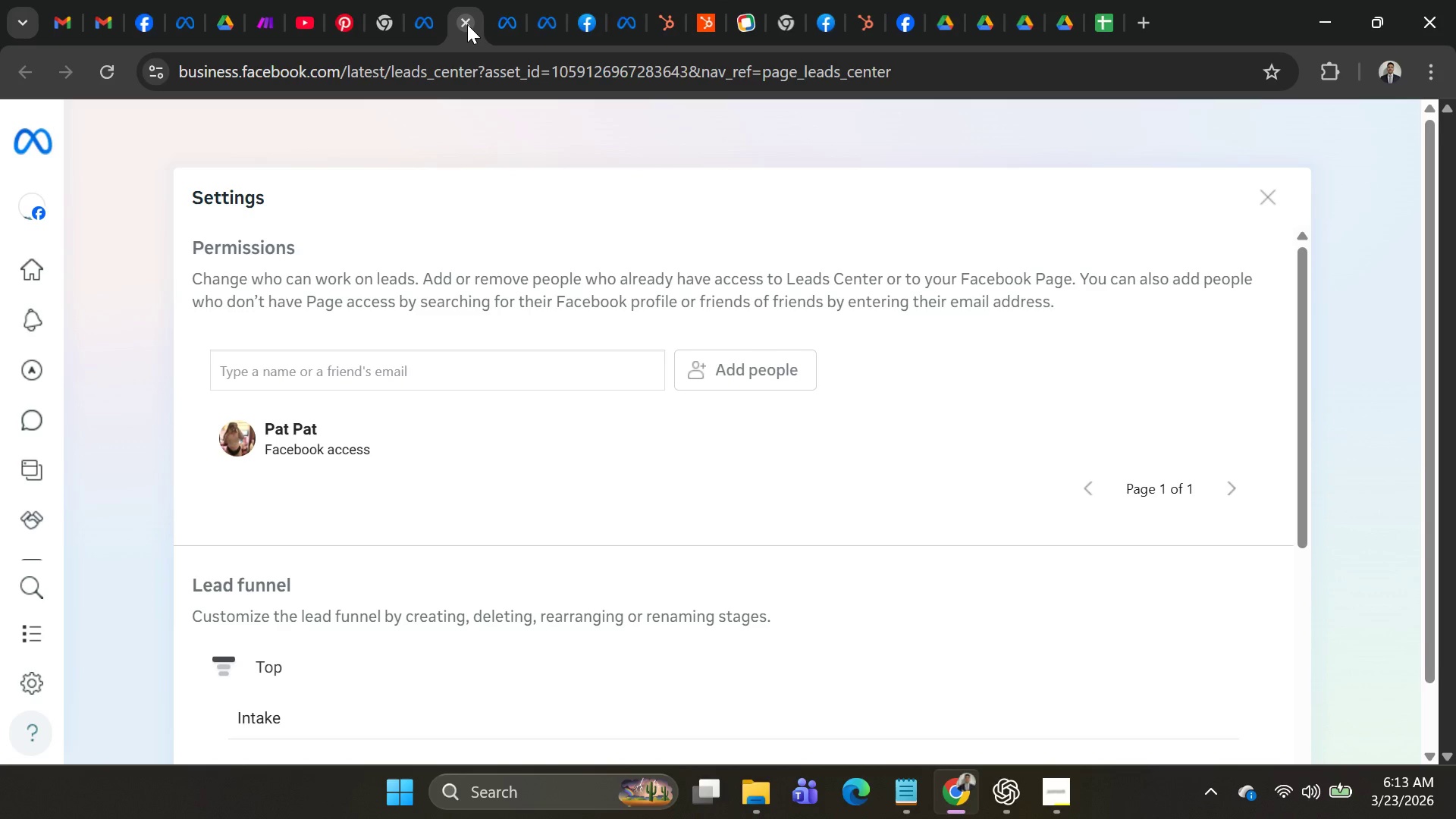 
left_click([467, 24])
 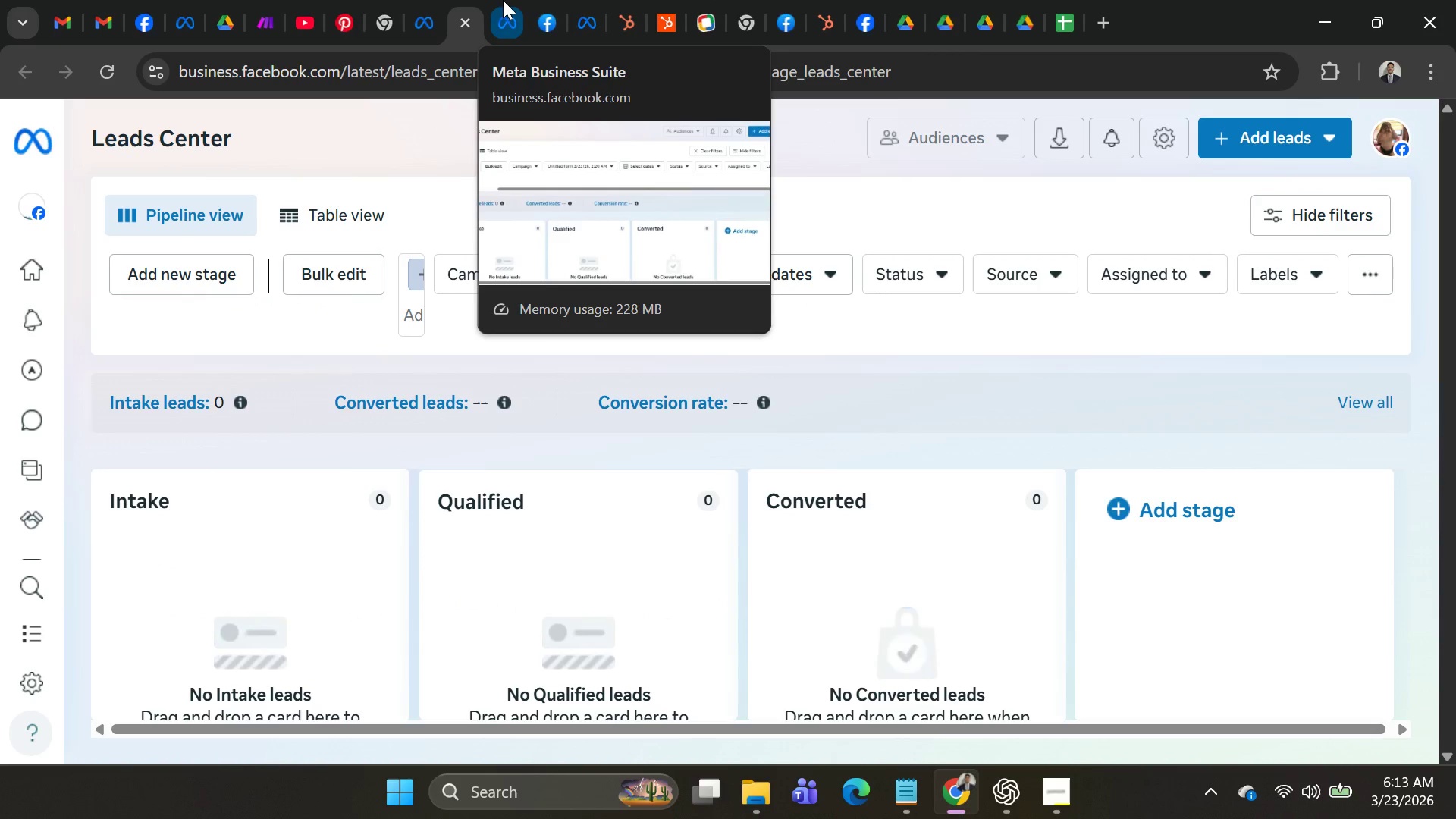 
key(Control+Shift+ShiftLeft)
 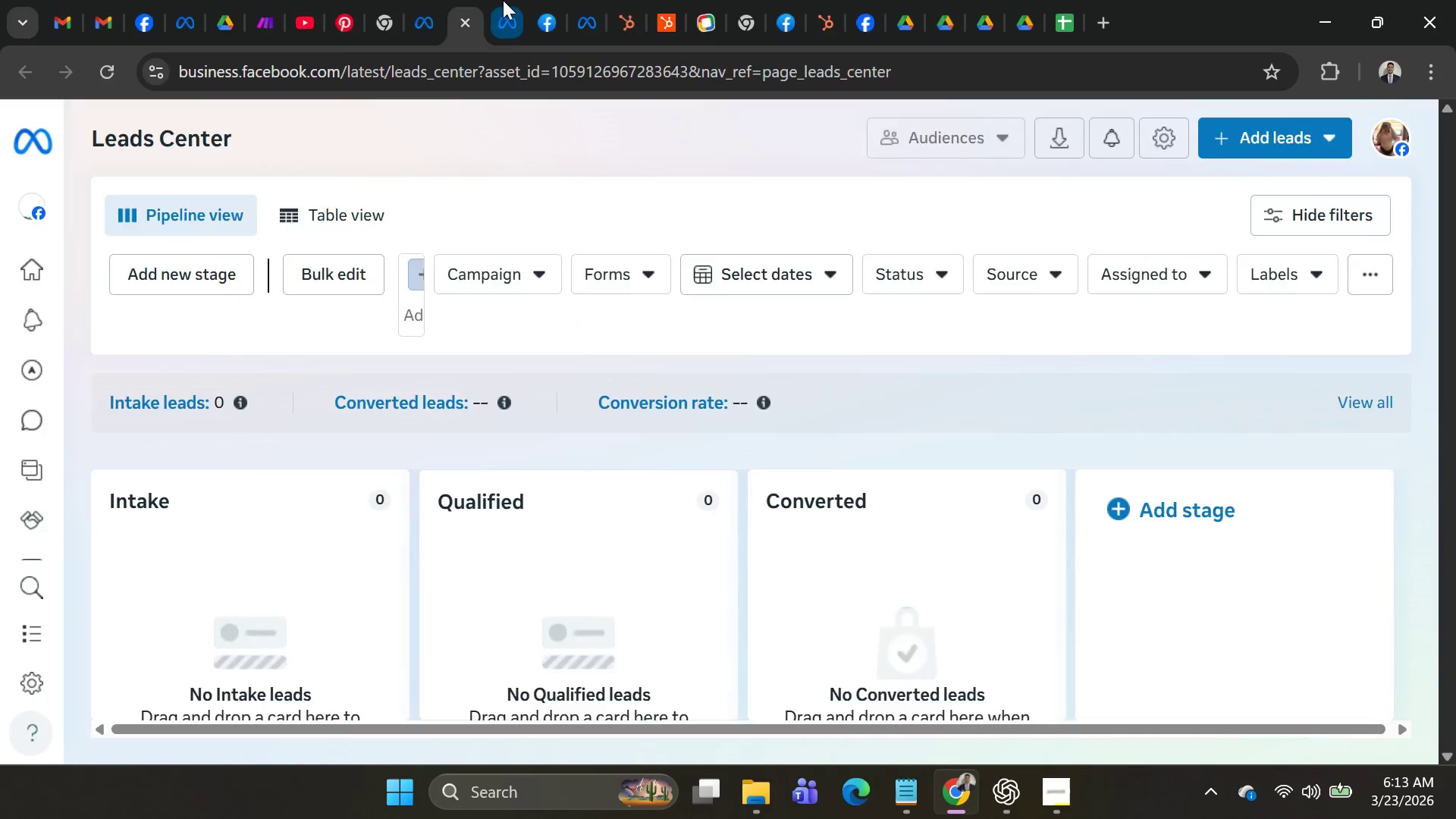 
key(Control+Shift+T)
 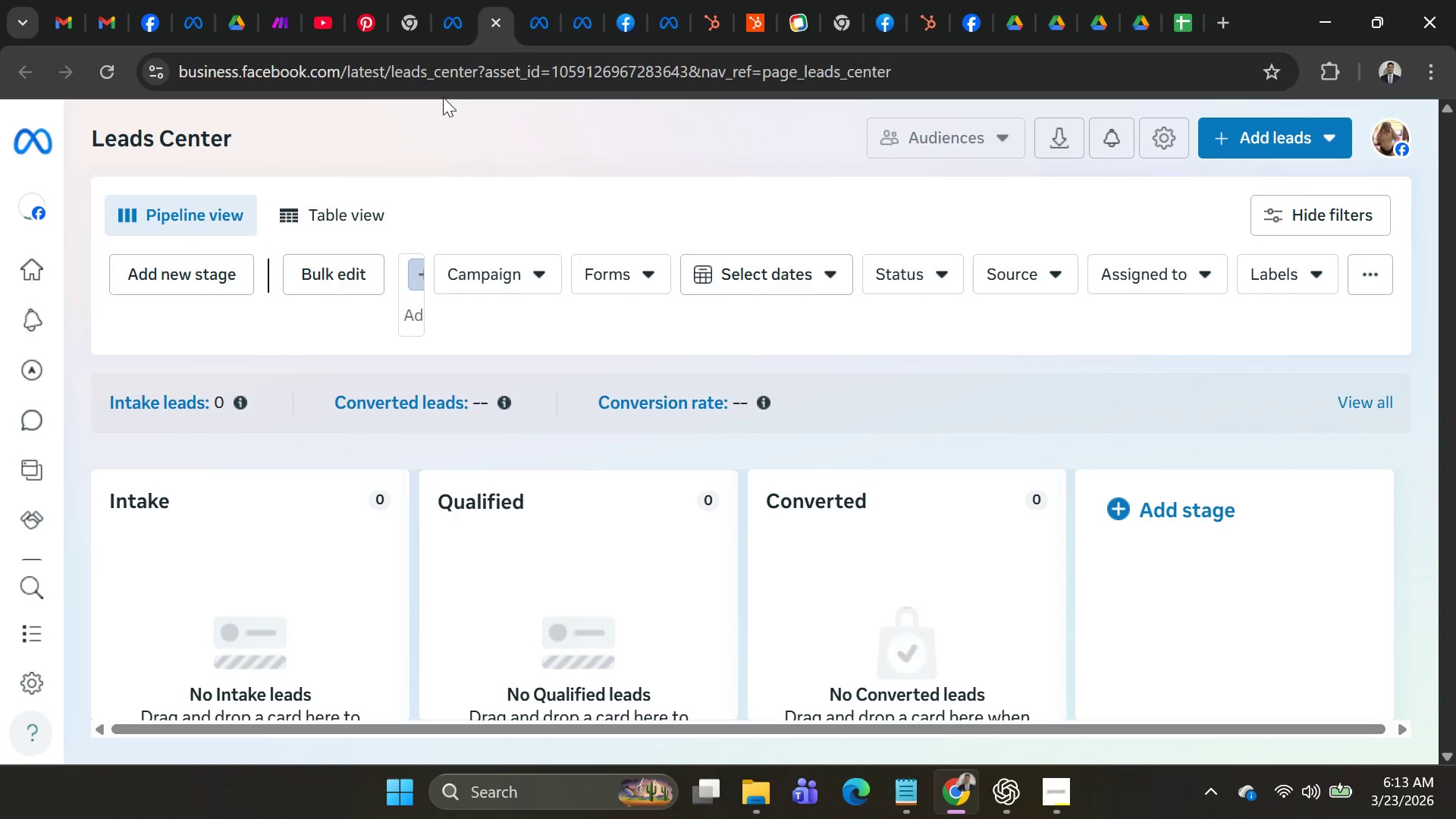 
wait(5.38)
 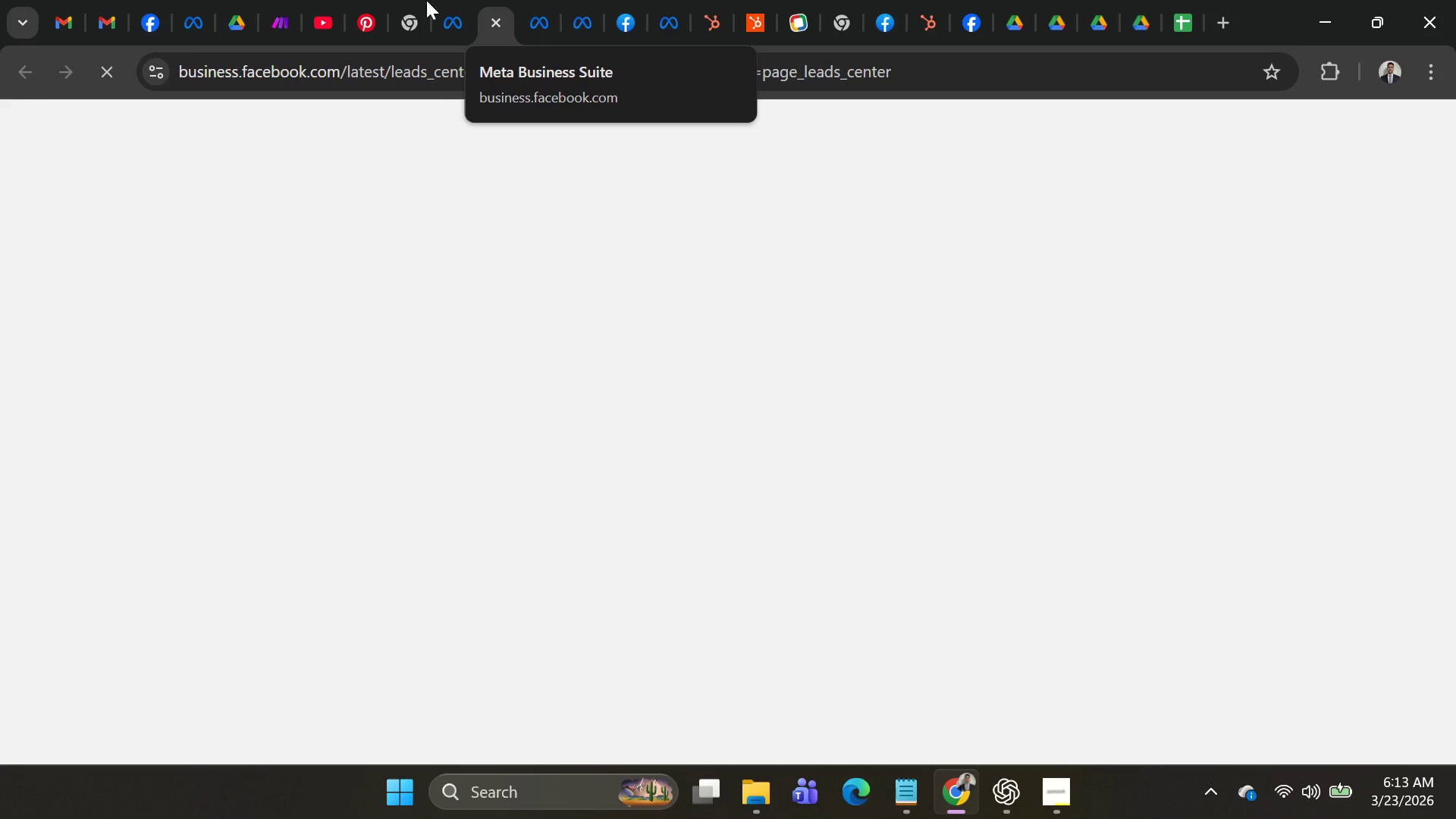 
left_click([533, 21])
 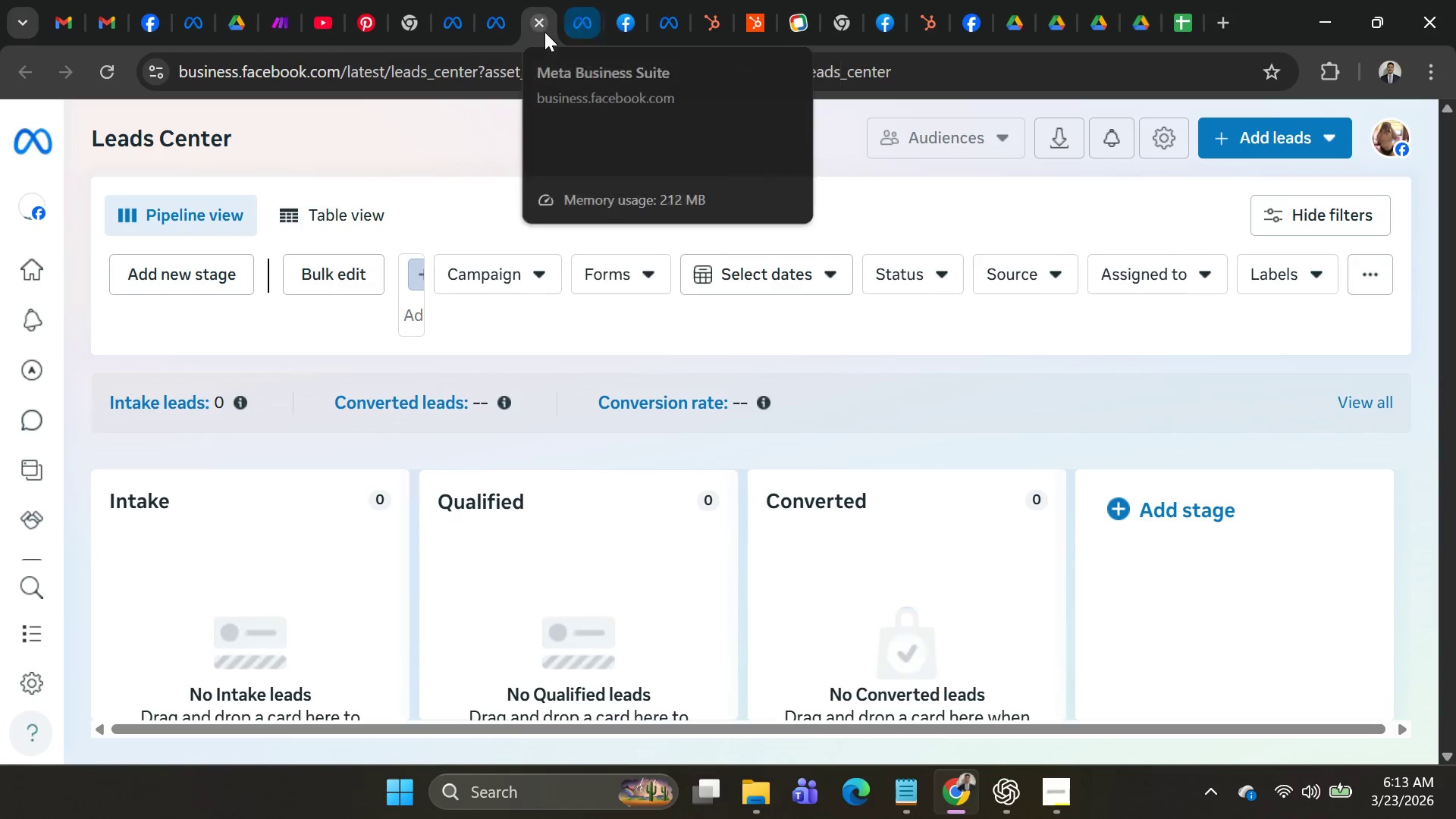 
left_click([538, 28])
 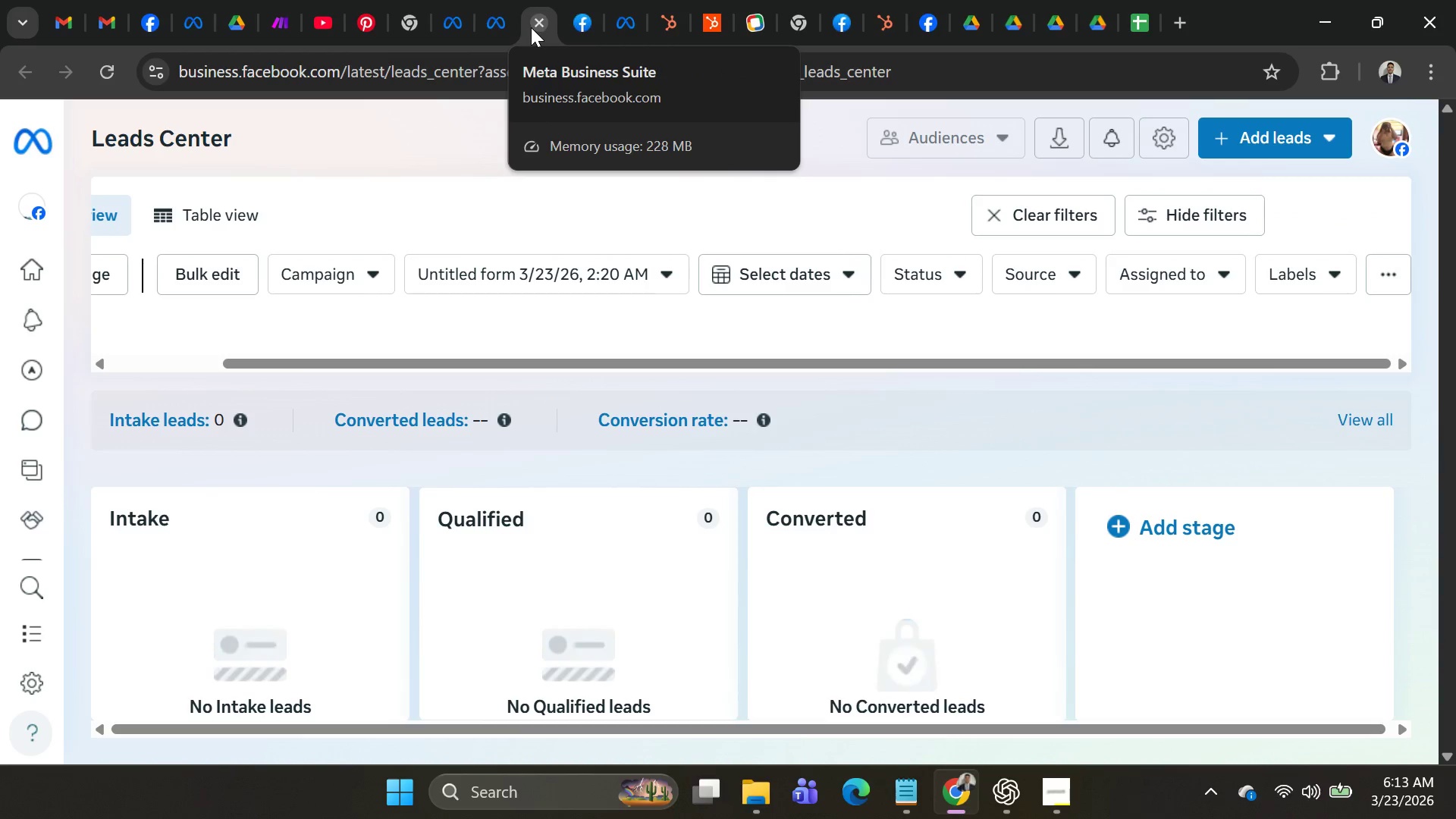 
left_click([531, 27])
 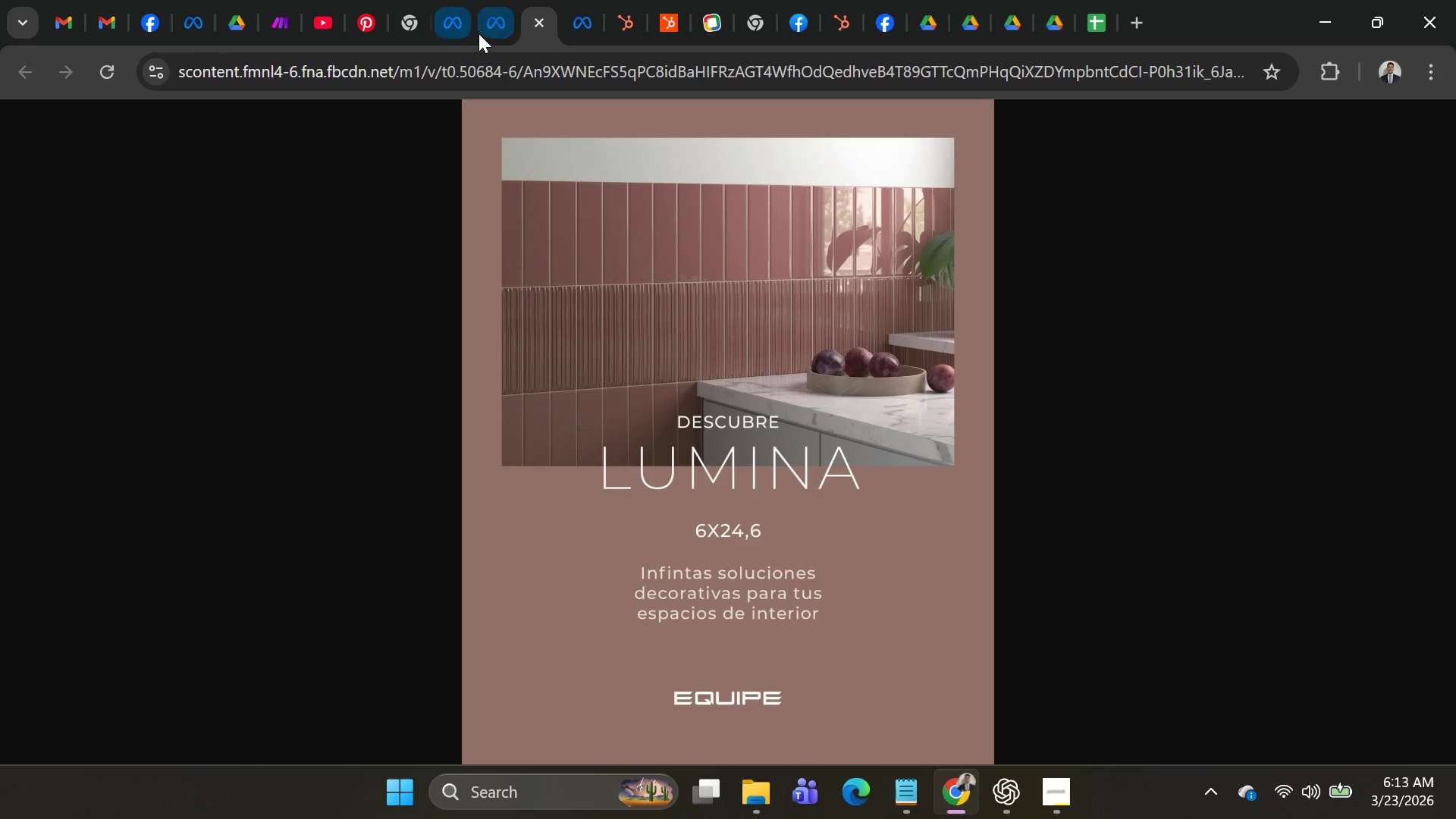 
left_click([488, 30])
 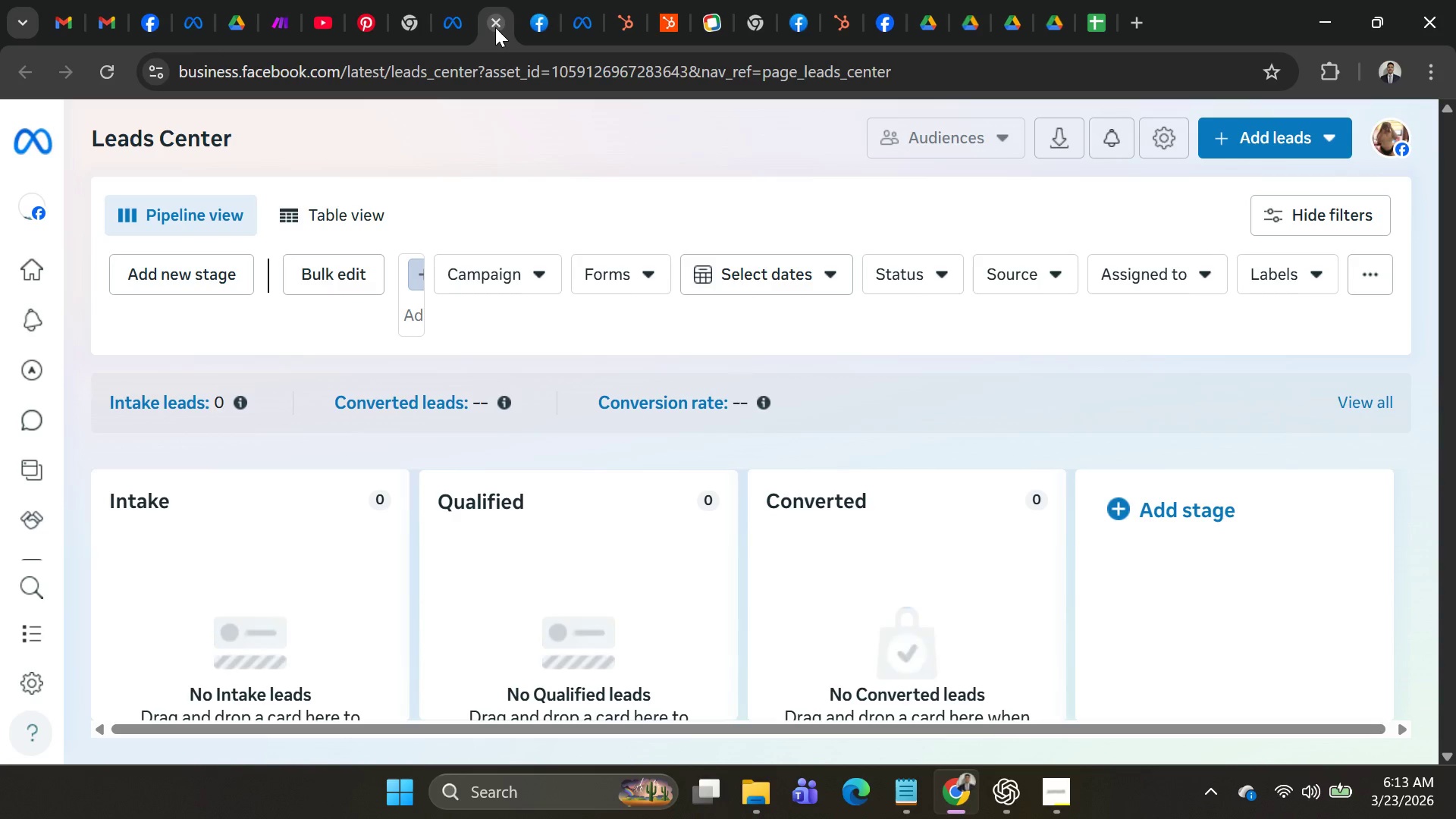 
left_click([494, 27])
 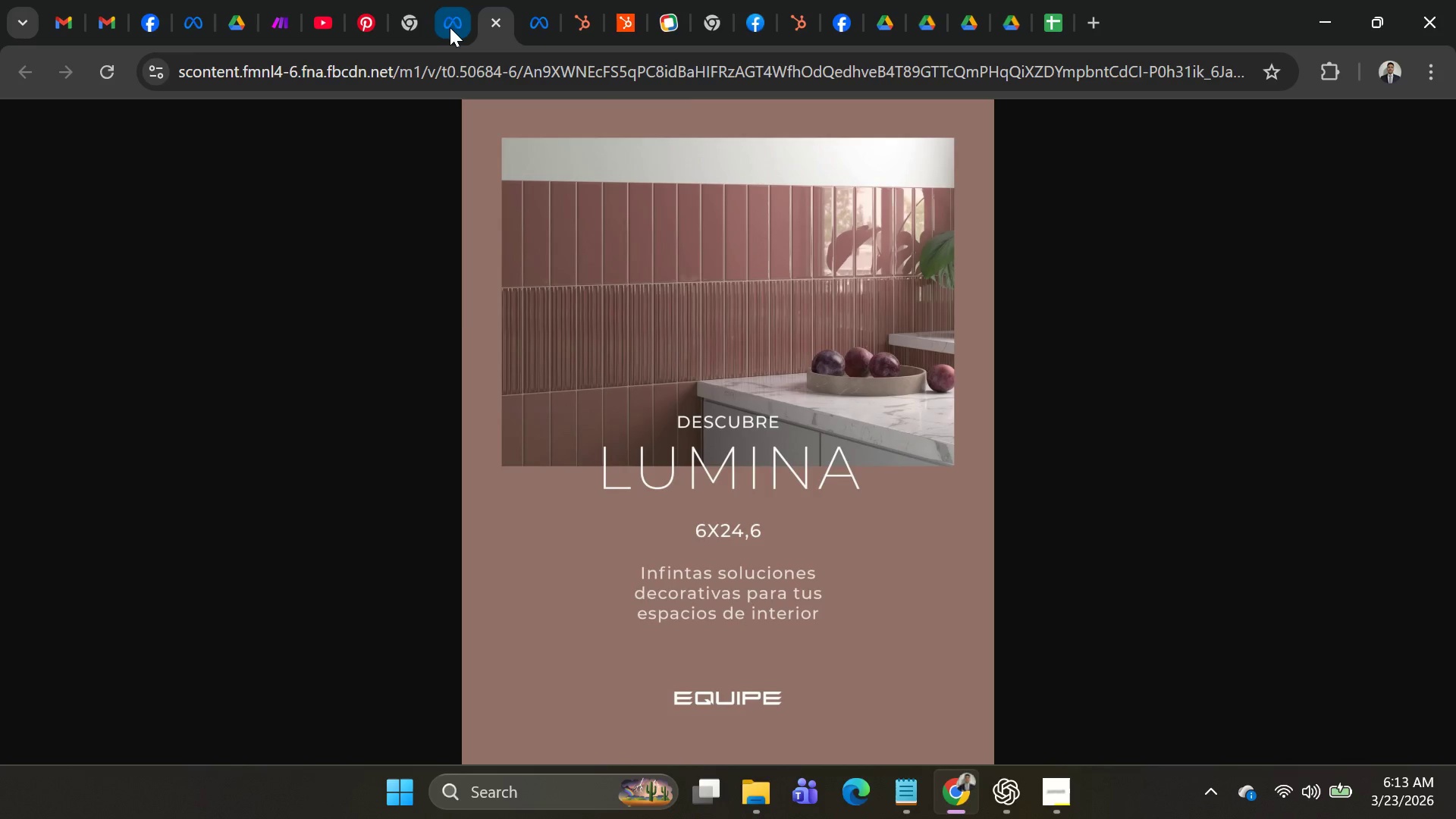 
left_click([450, 27])
 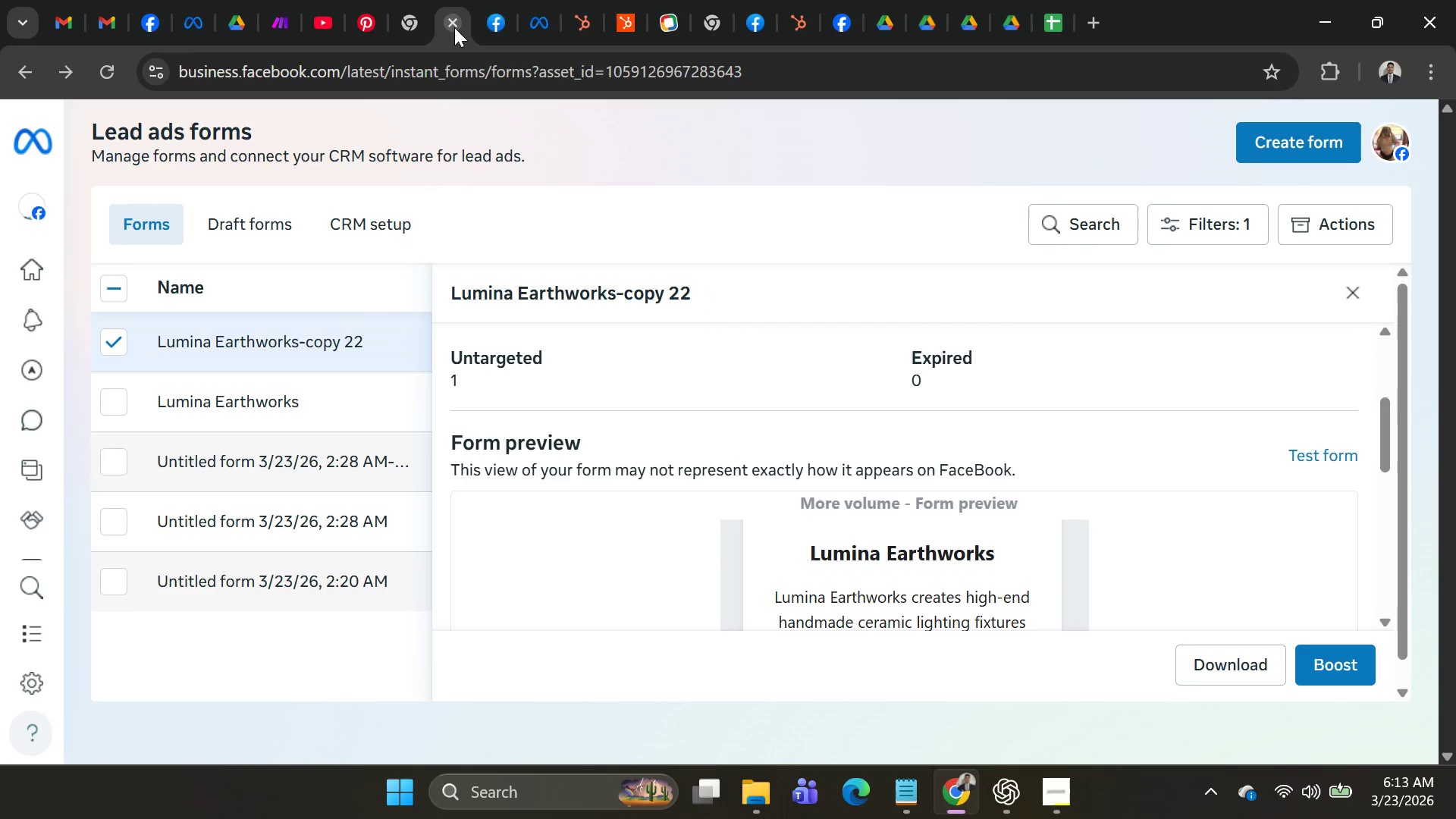 
left_click([453, 27])
 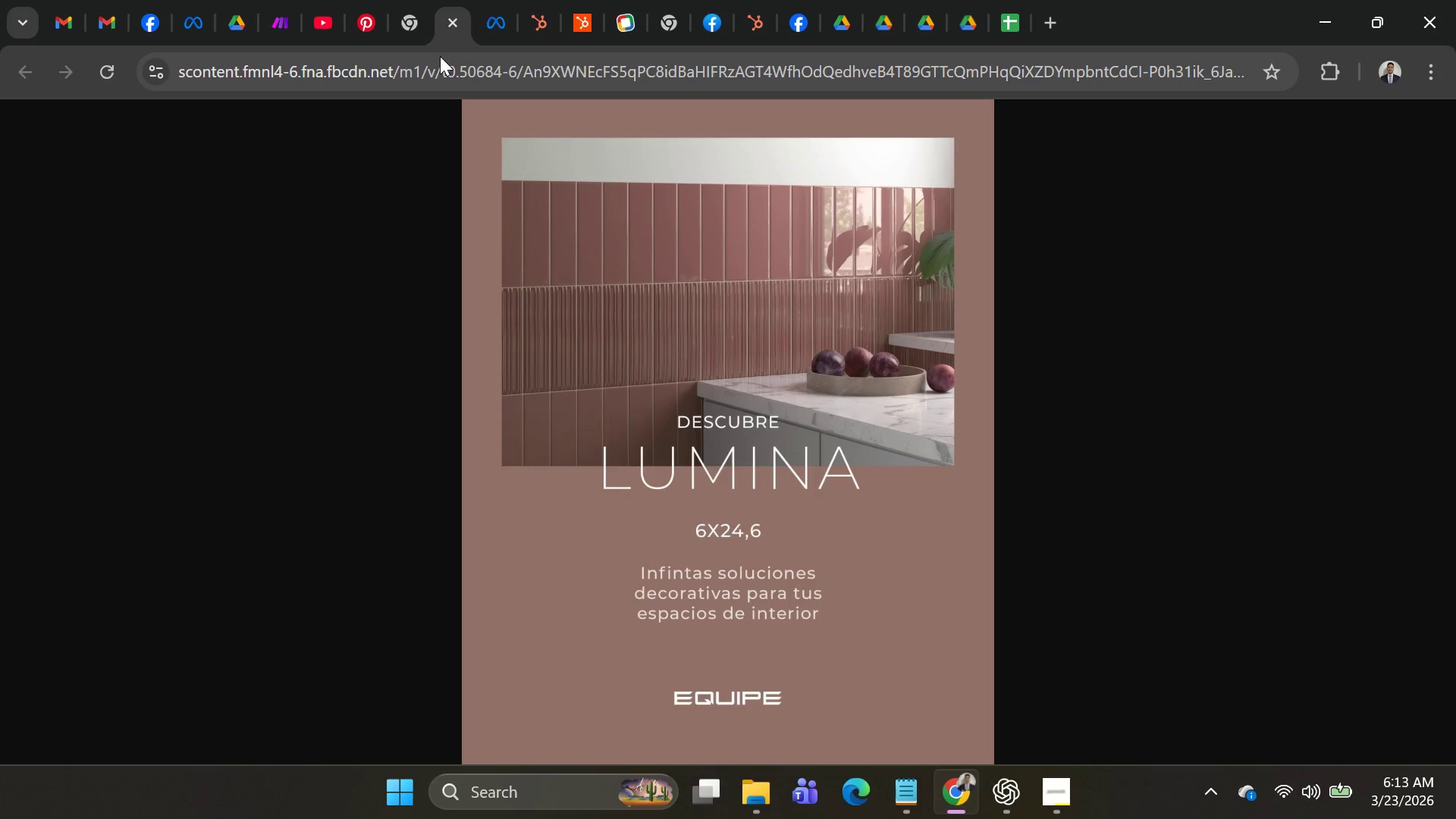 
key(Control+Shift+ShiftLeft)
 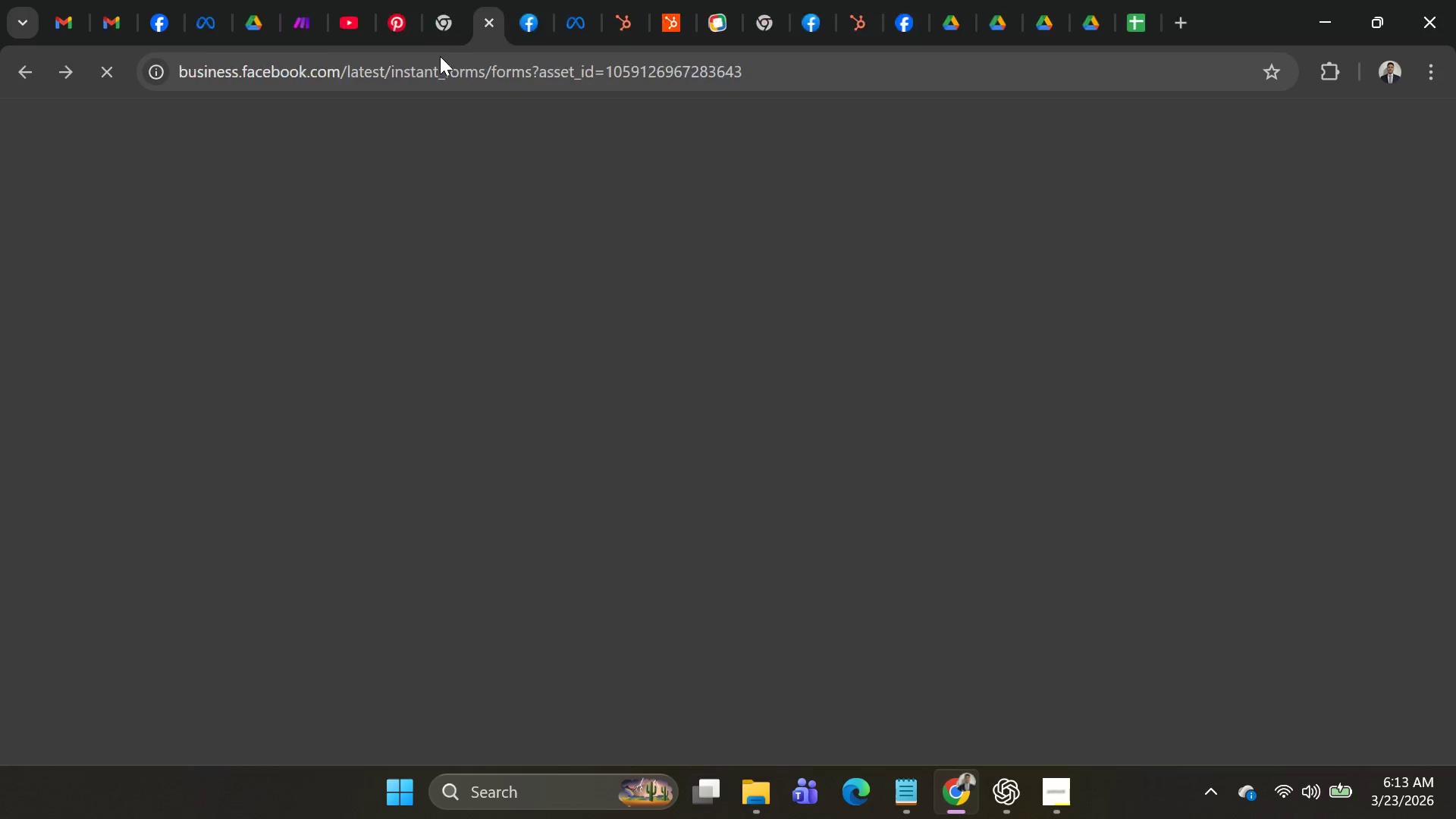 
key(Control+Shift+T)
 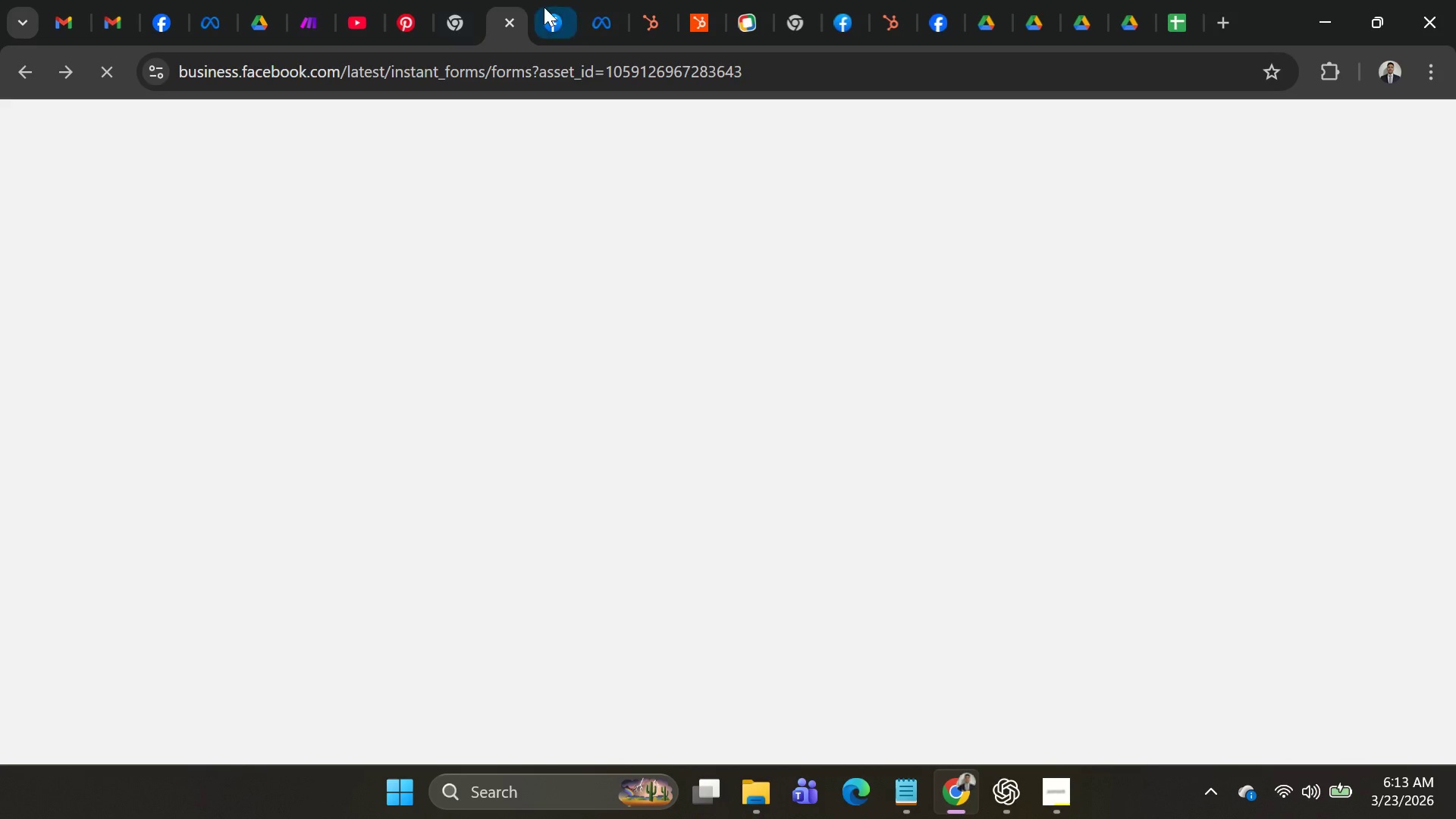 
left_click([547, 30])
 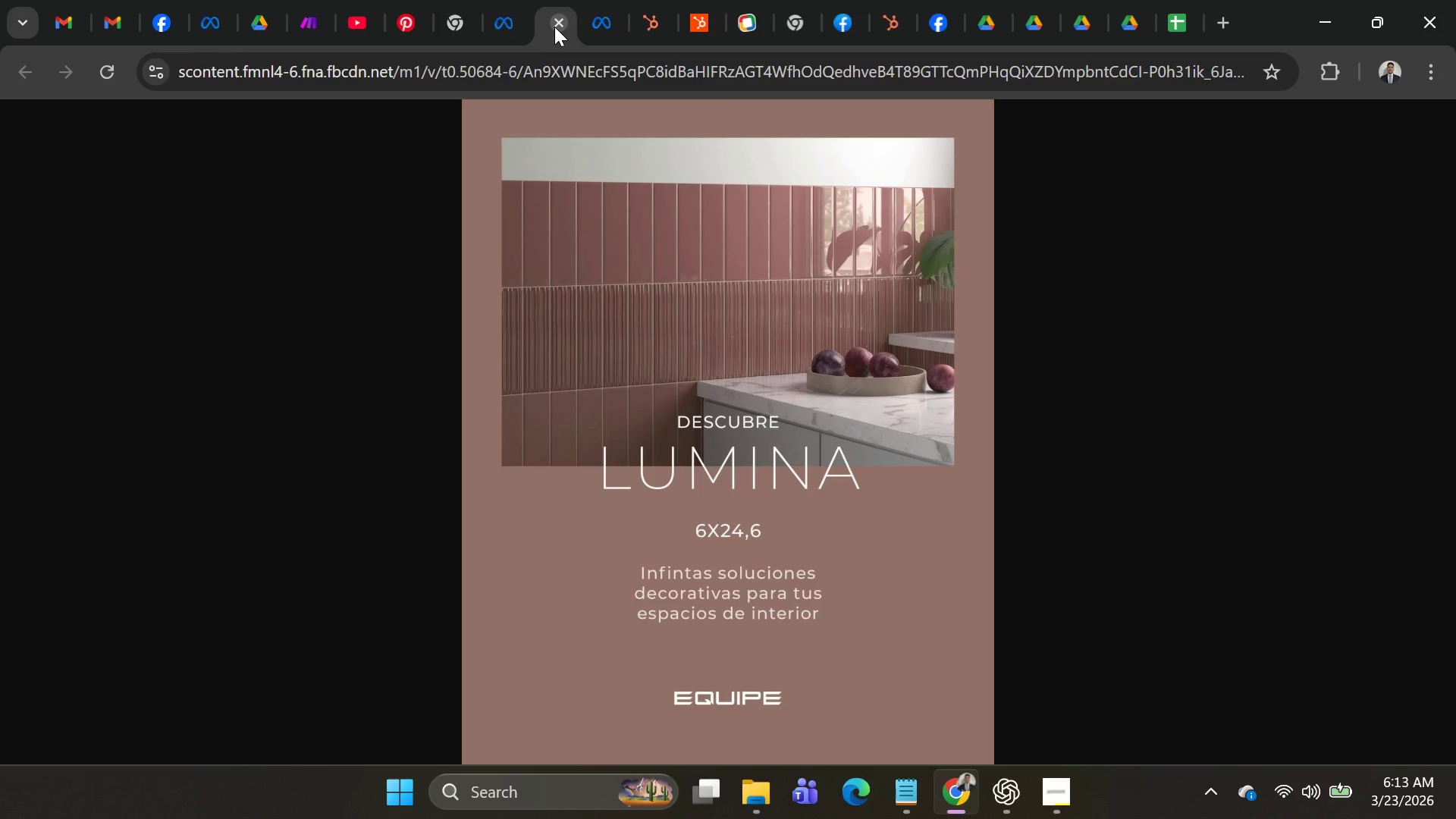 
left_click([554, 27])
 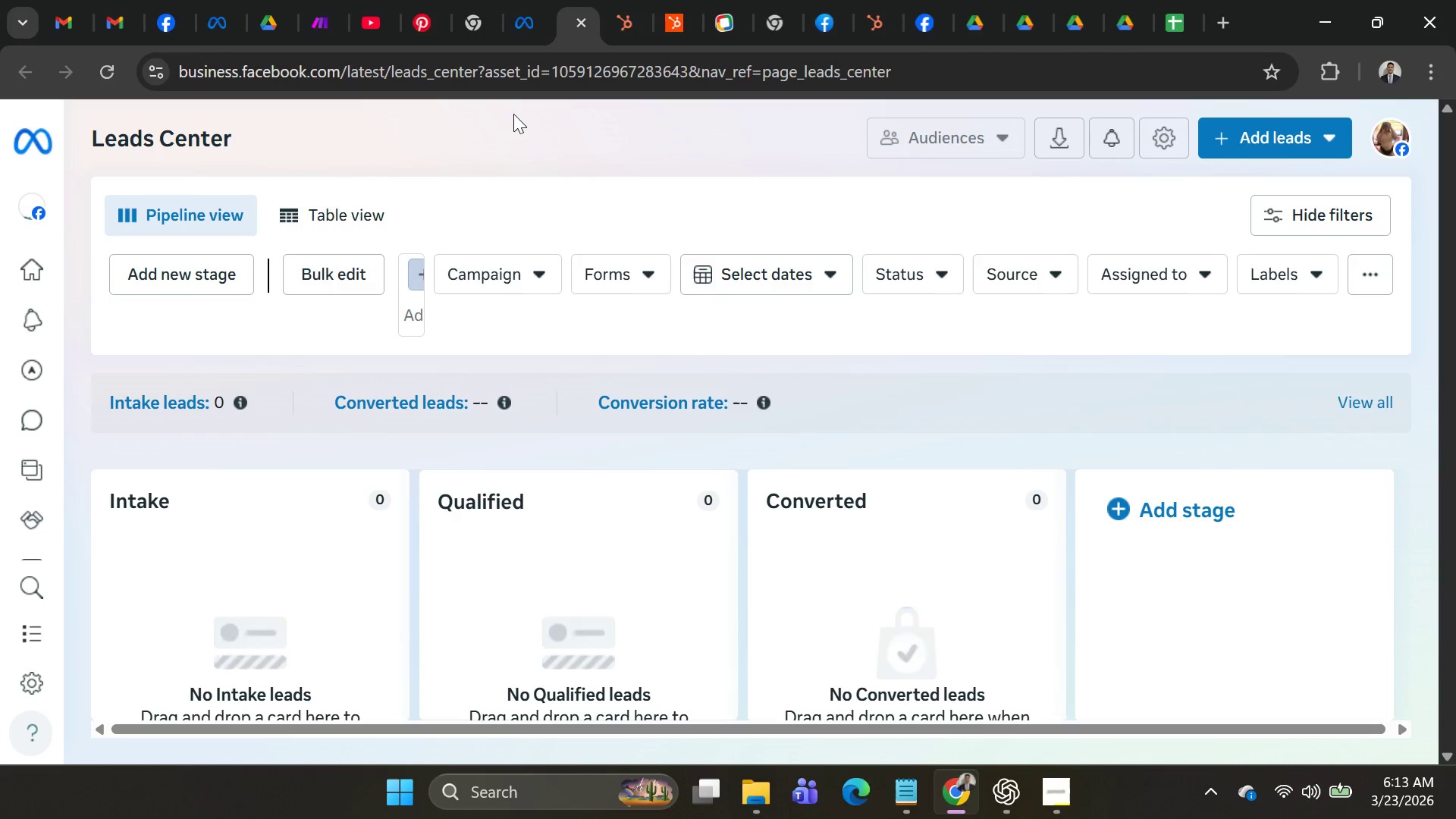 
left_click([510, 26])
 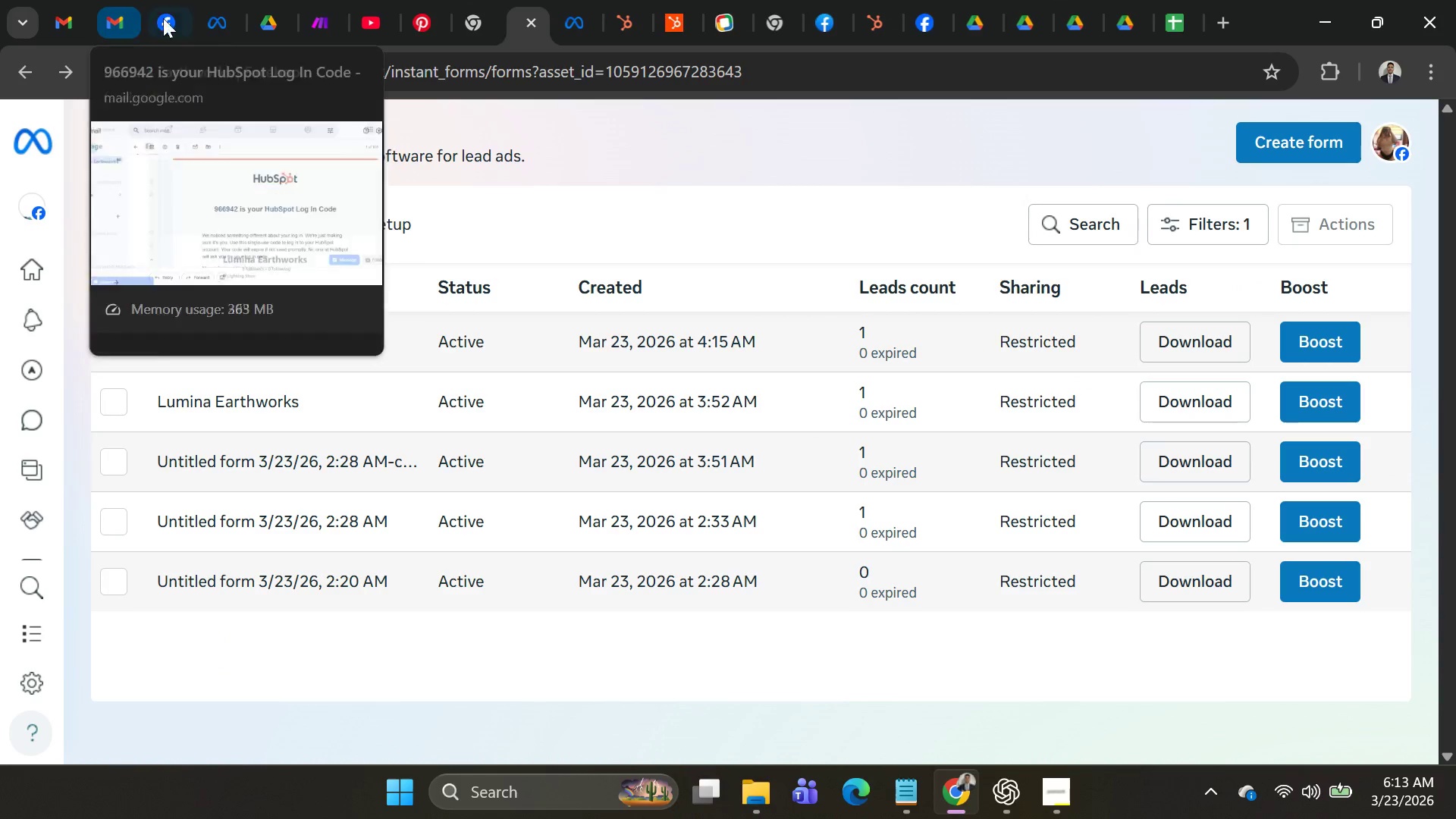 
wait(6.45)
 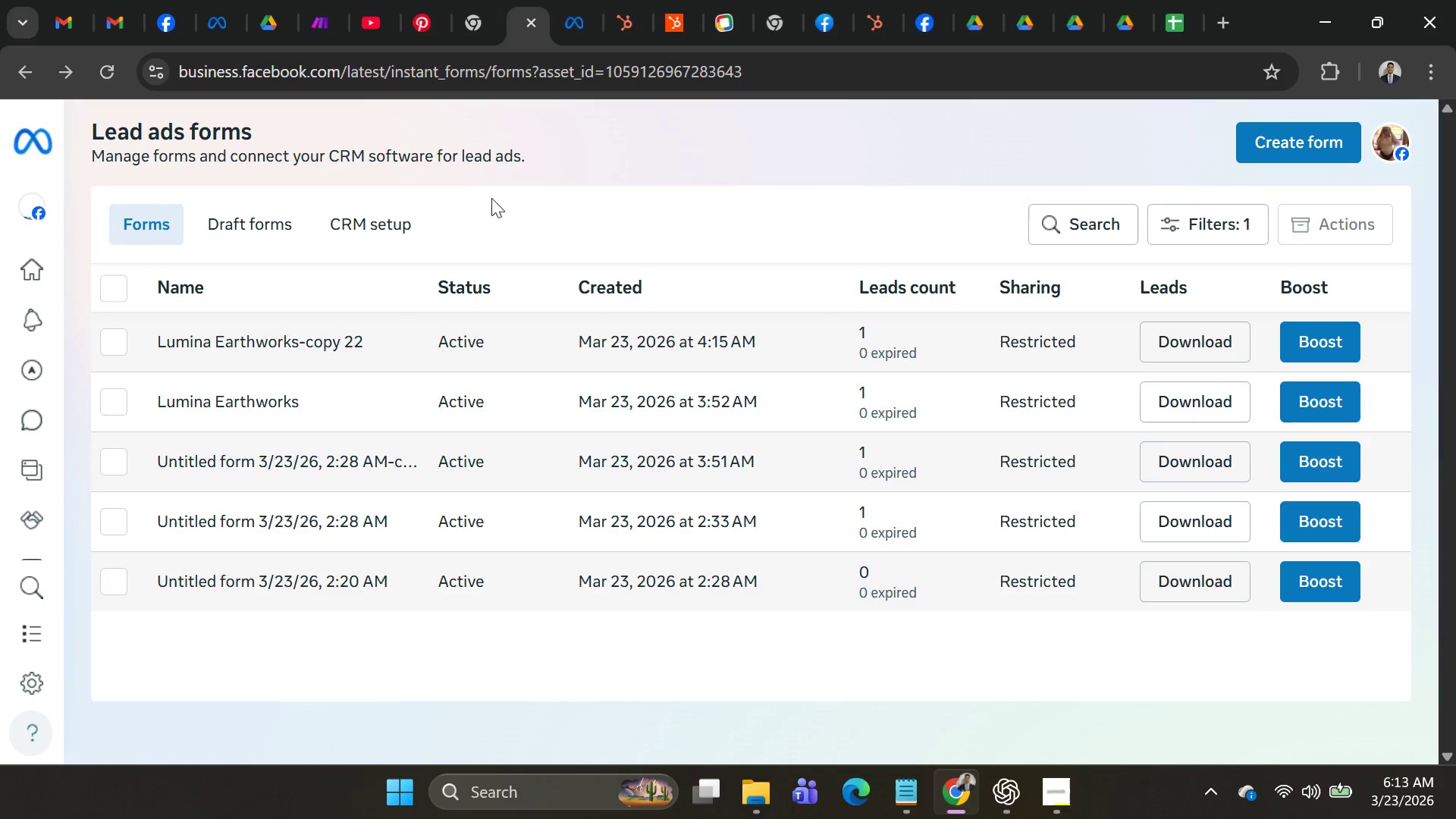 
left_click([464, 24])
 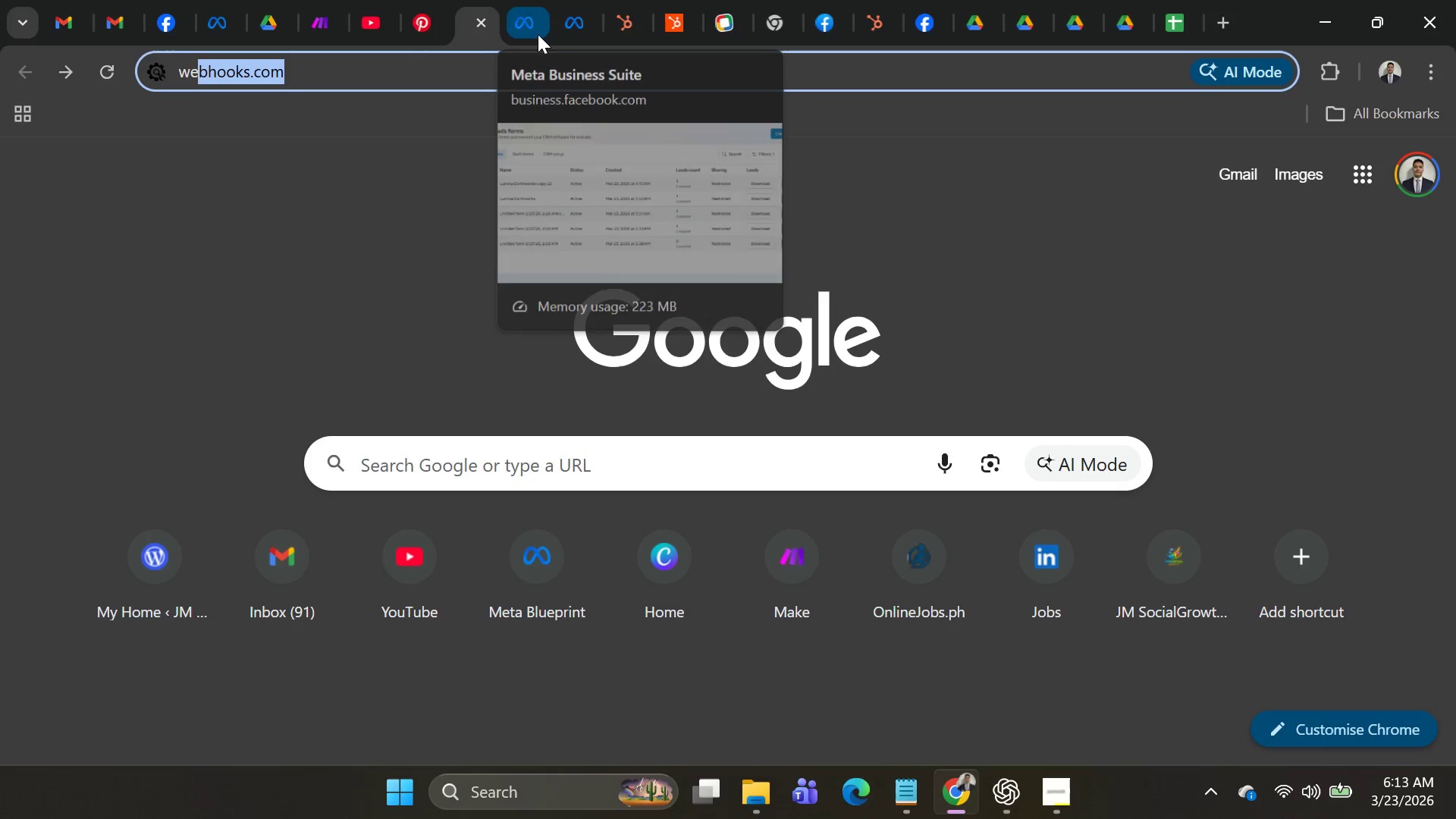 
left_click([524, 34])
 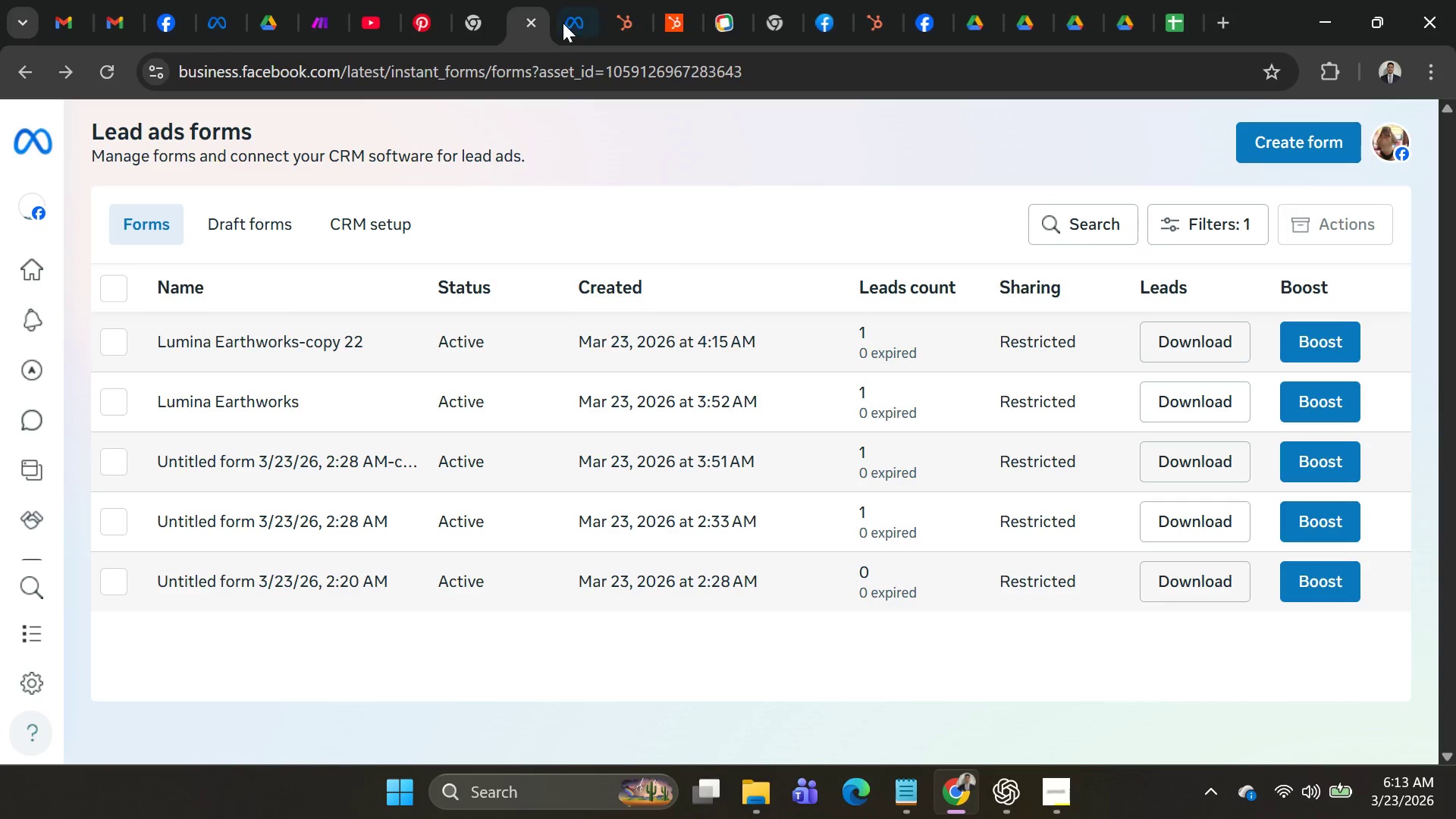 
left_click([565, 21])
 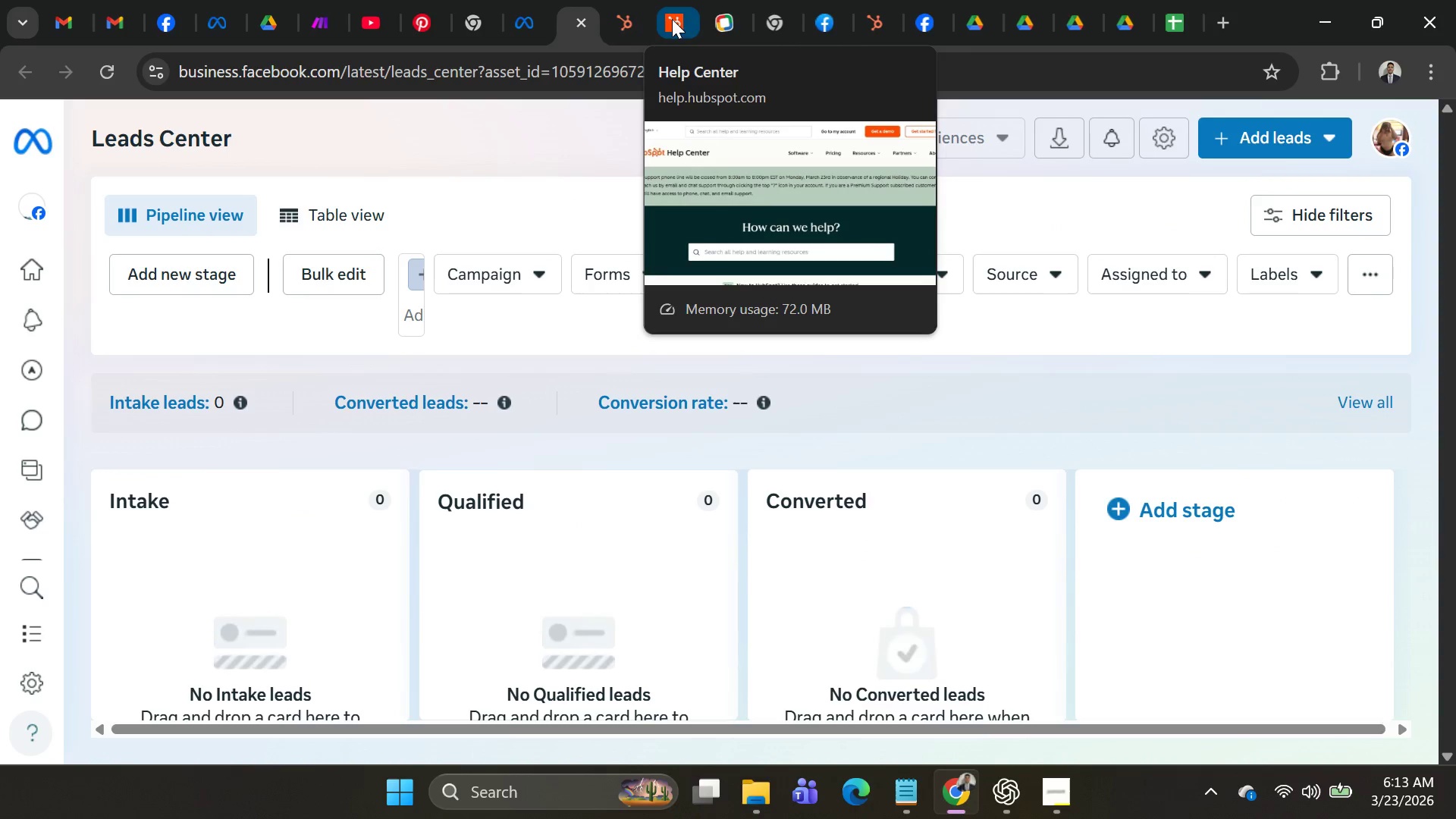 
left_click([725, 17])
 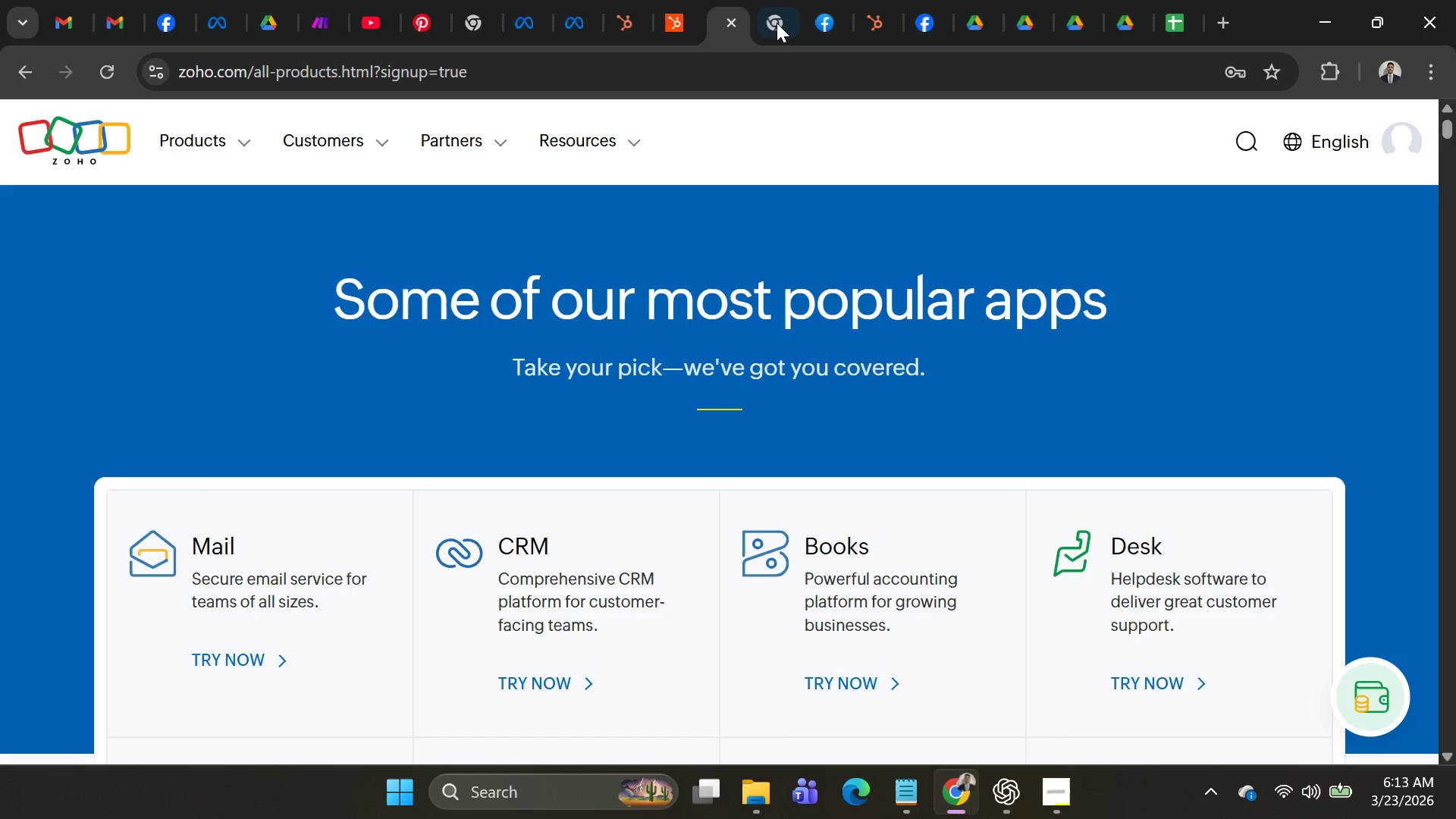 
left_click([779, 24])
 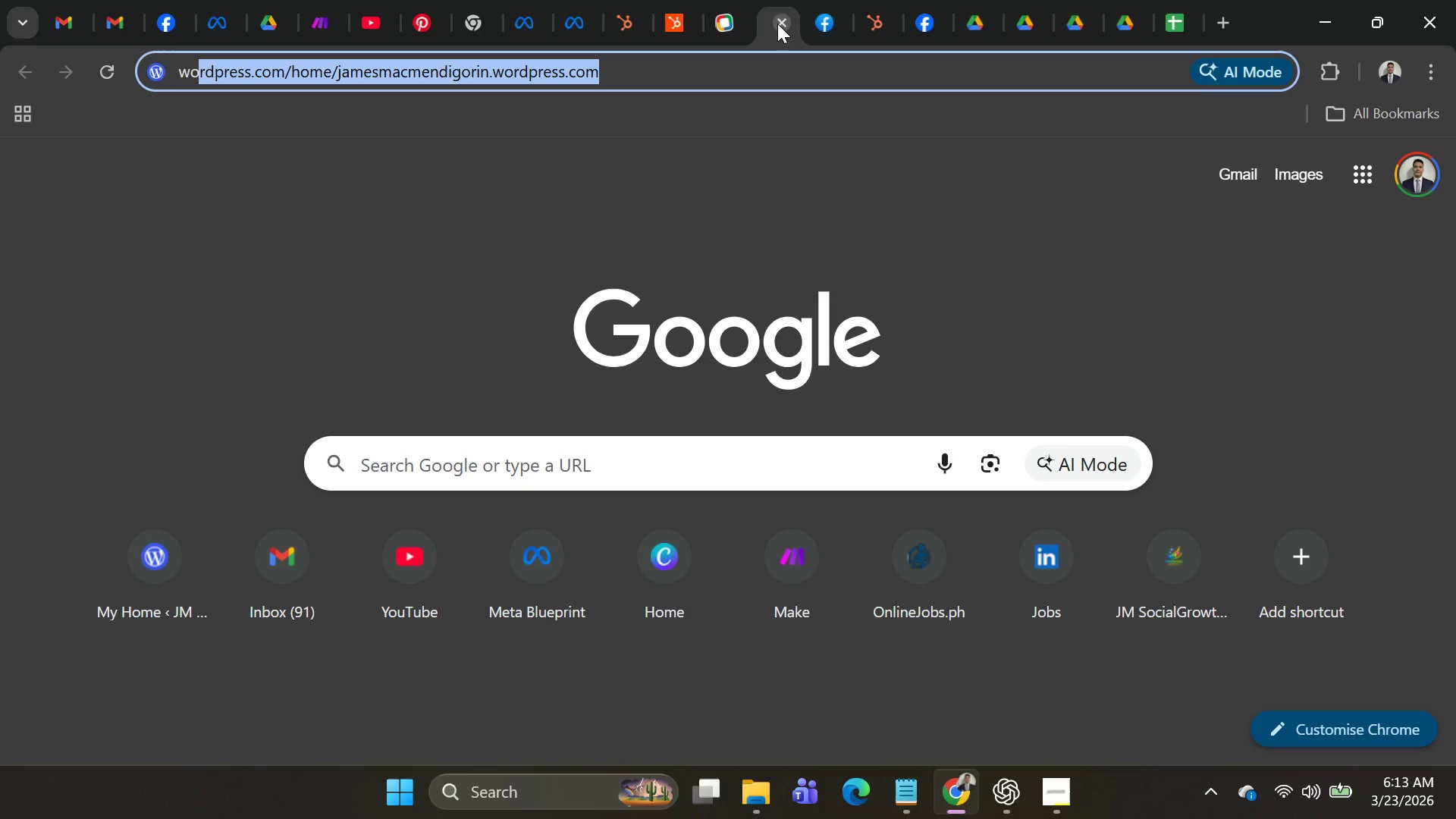 
left_click([777, 24])
 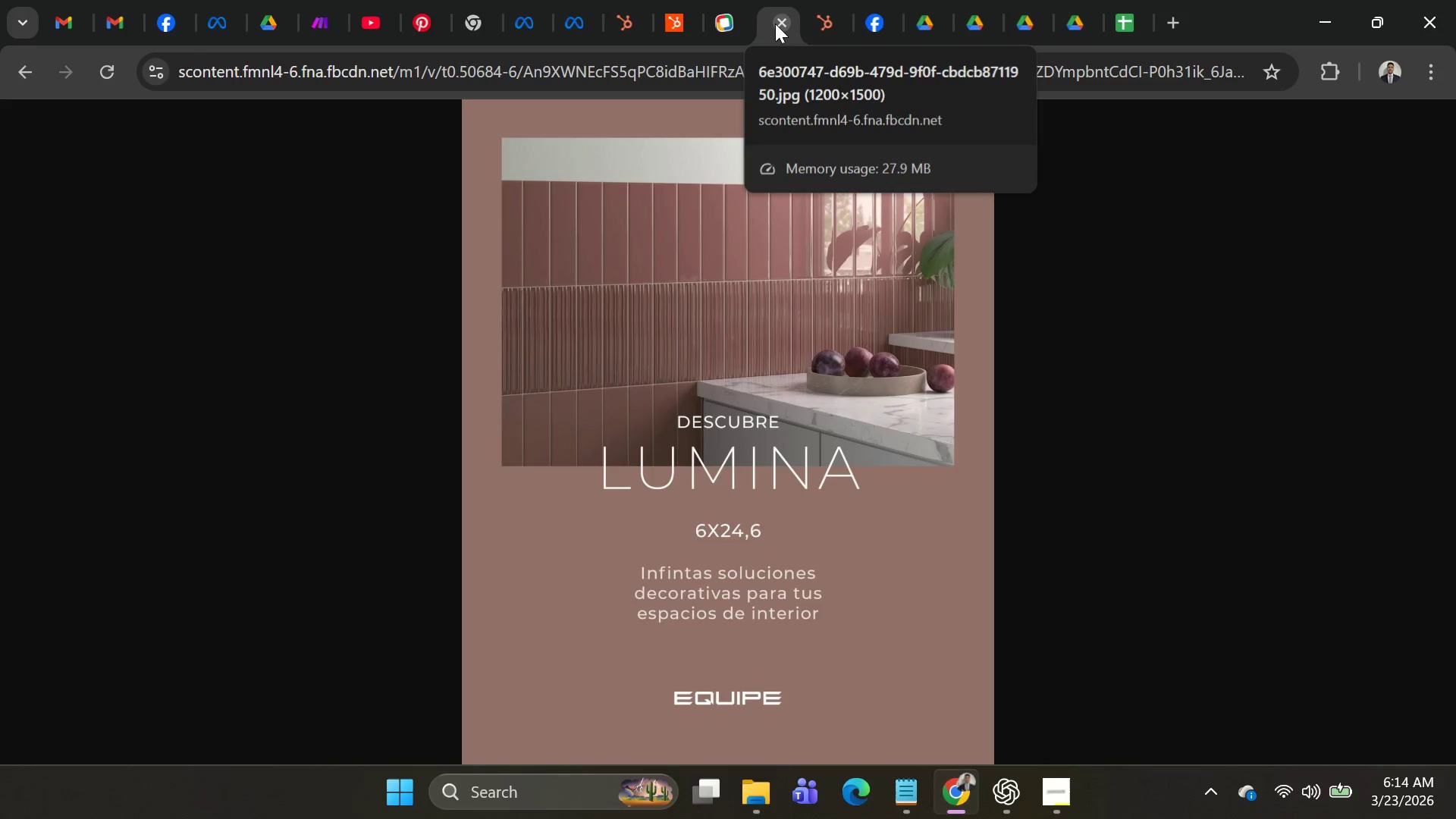 
left_click([775, 24])
 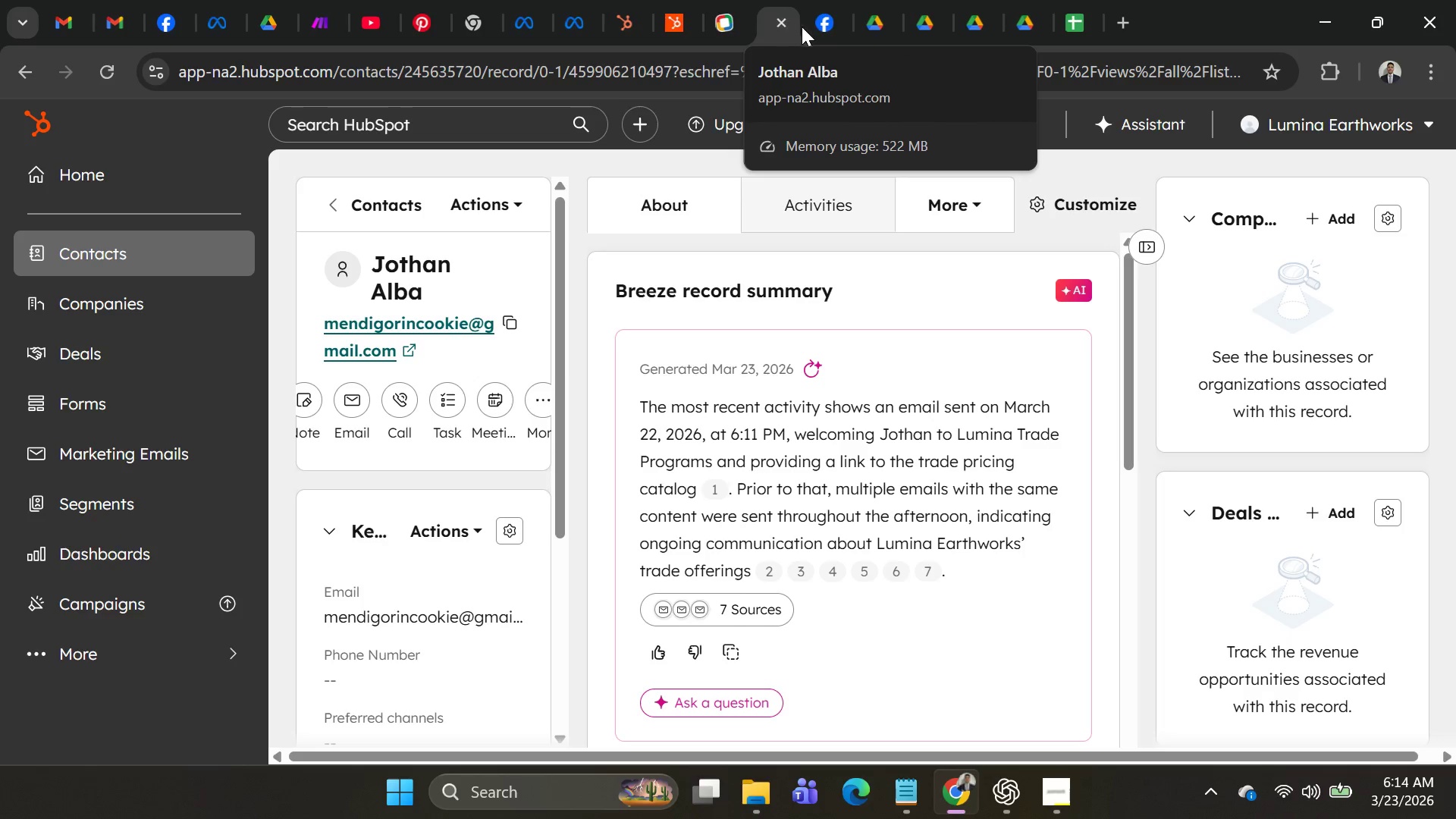 
left_click([811, 24])
 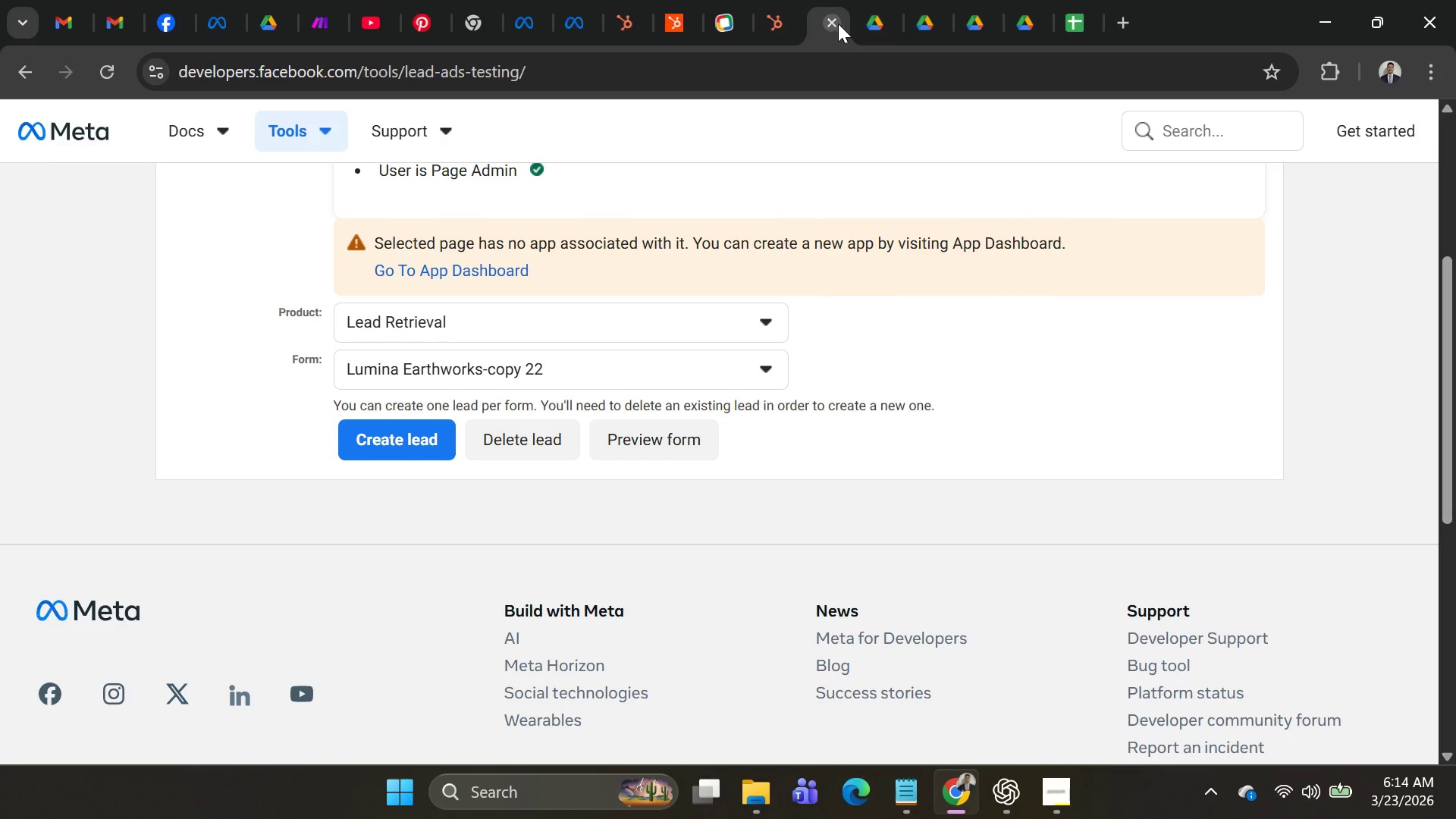 
mouse_move([854, 44])
 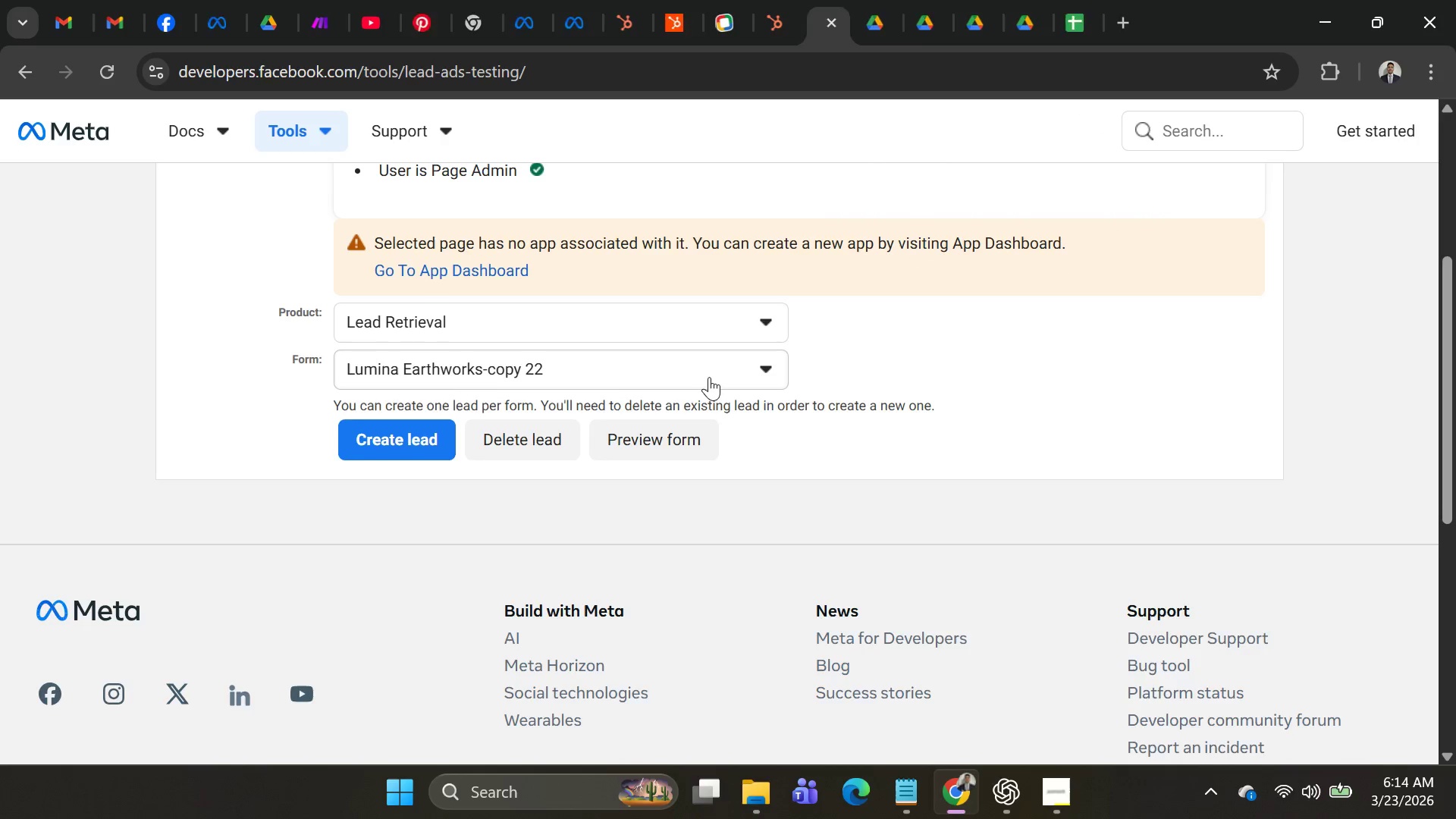 
scroll: coordinate [659, 391], scroll_direction: up, amount: 1.0
 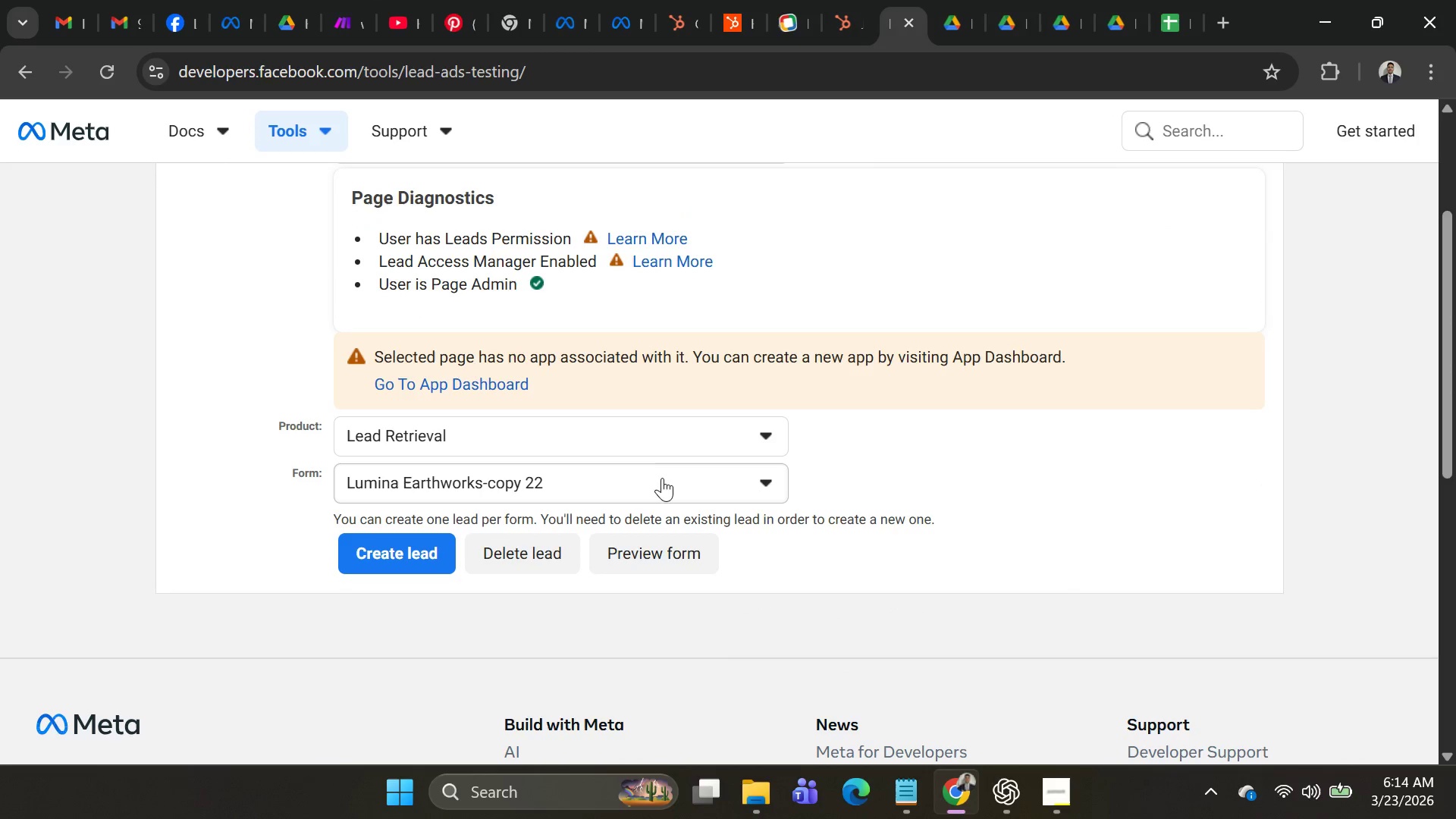 
left_click([663, 480])
 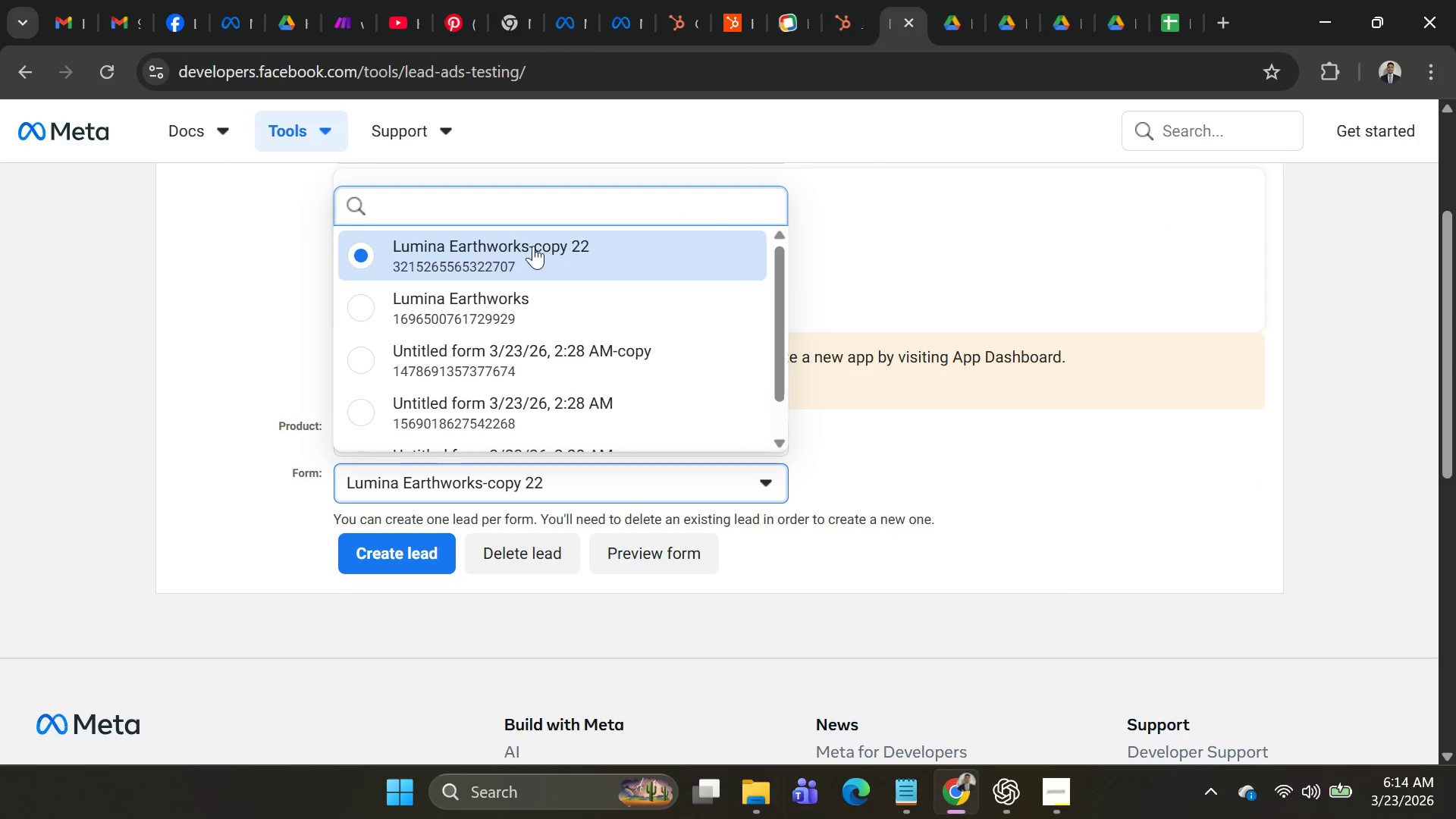 
left_click([533, 246])
 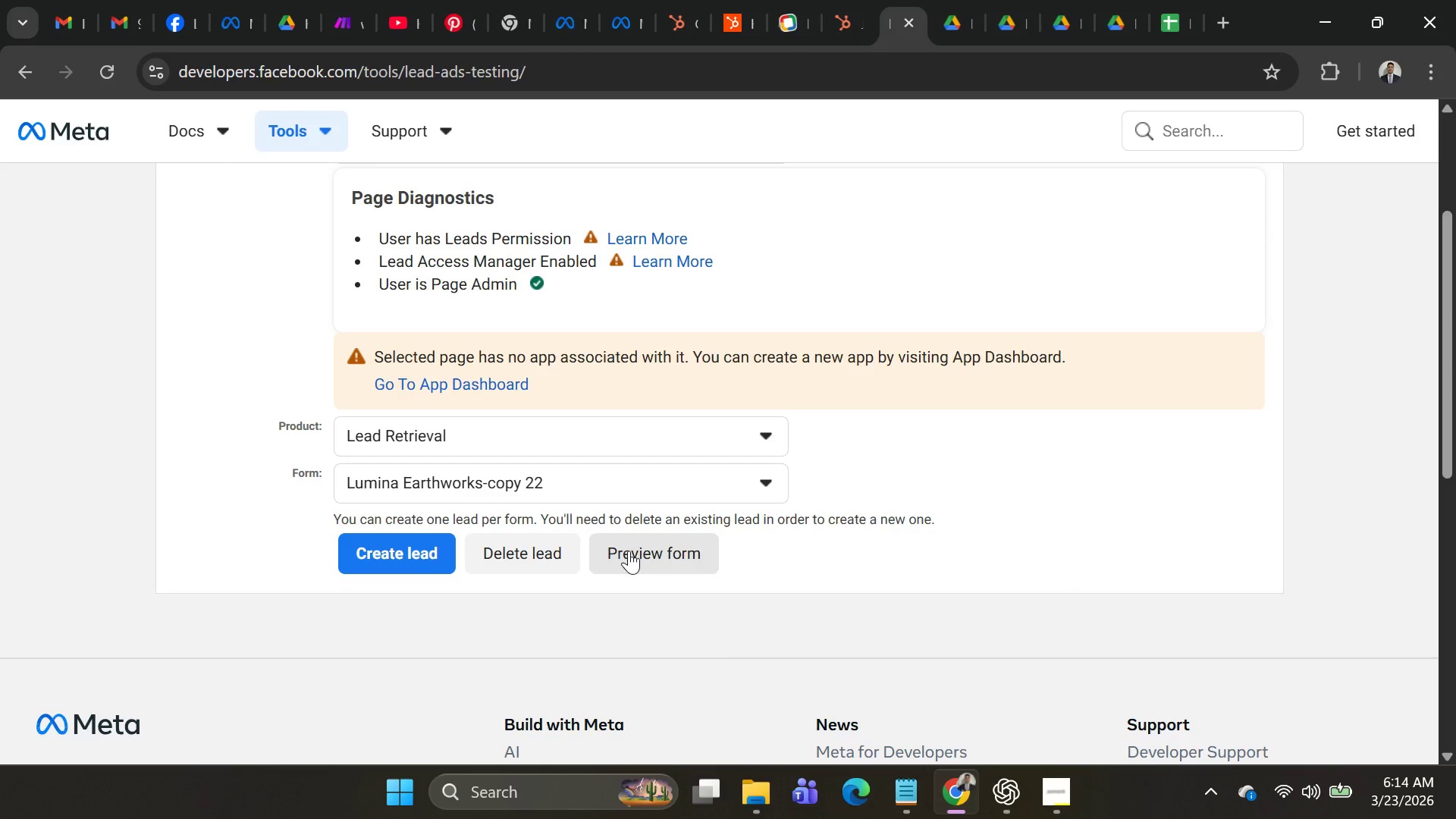 
left_click([629, 551])
 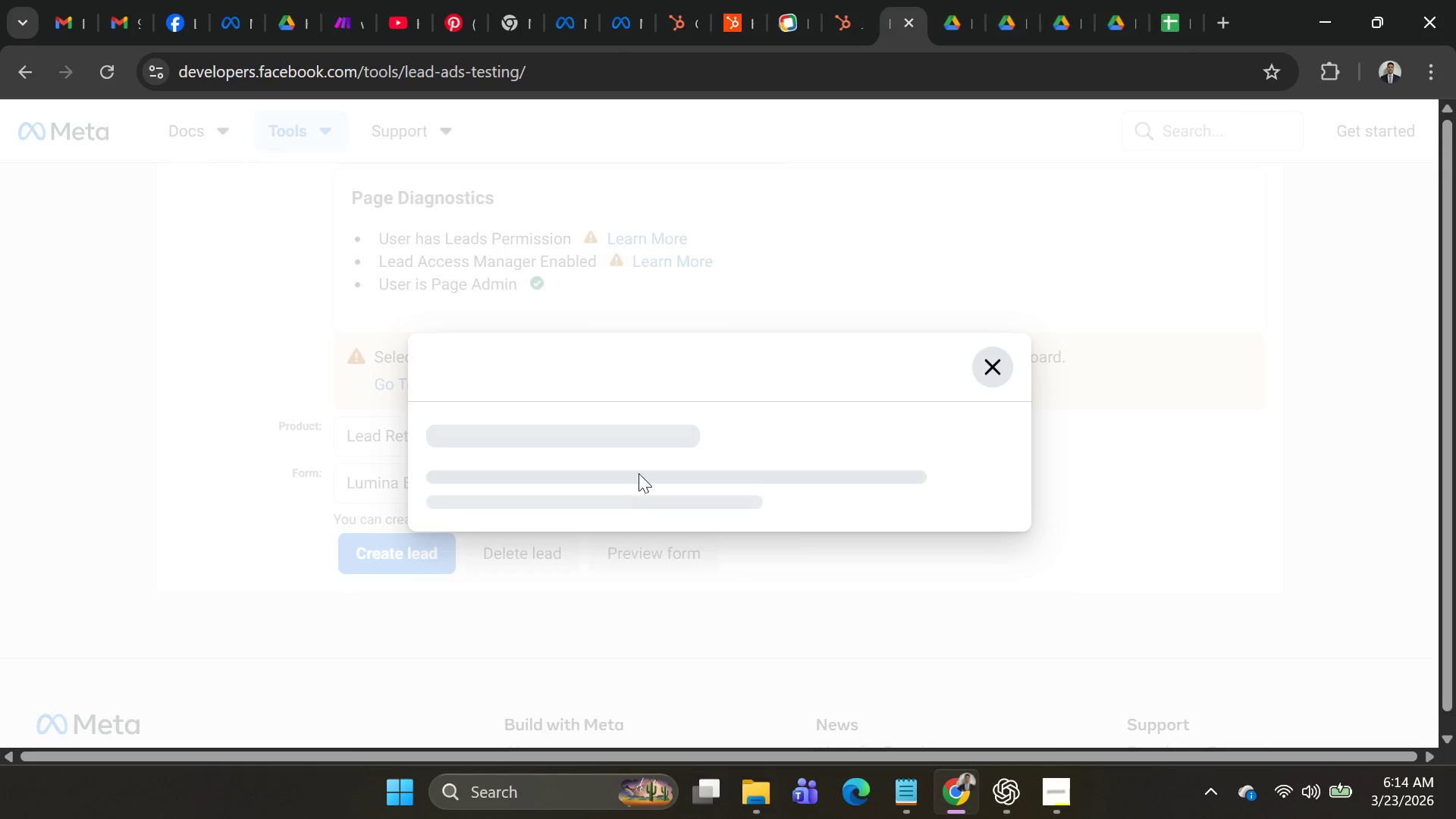 
scroll: coordinate [701, 596], scroll_direction: down, amount: 10.0
 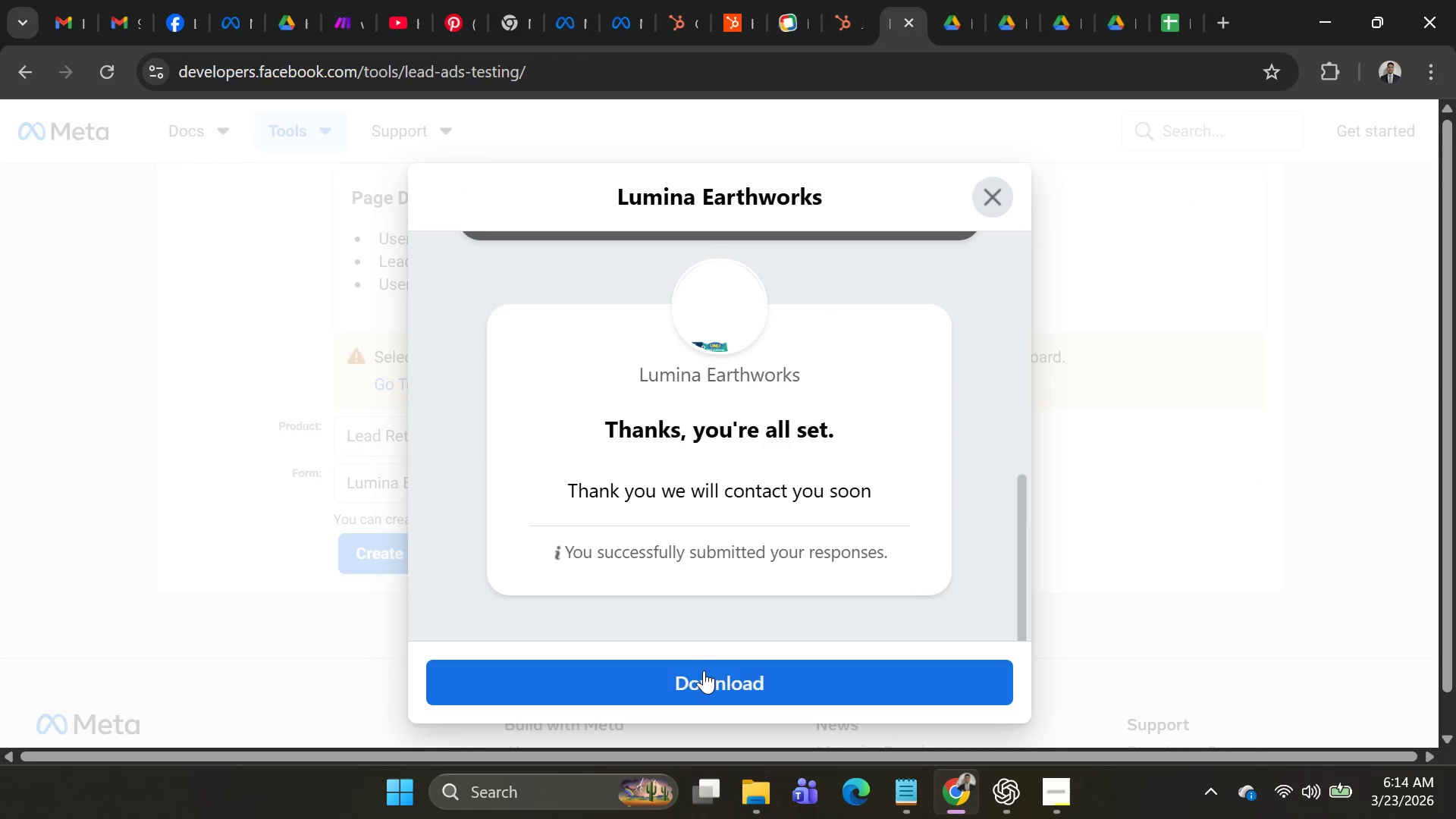 
left_click([704, 670])
 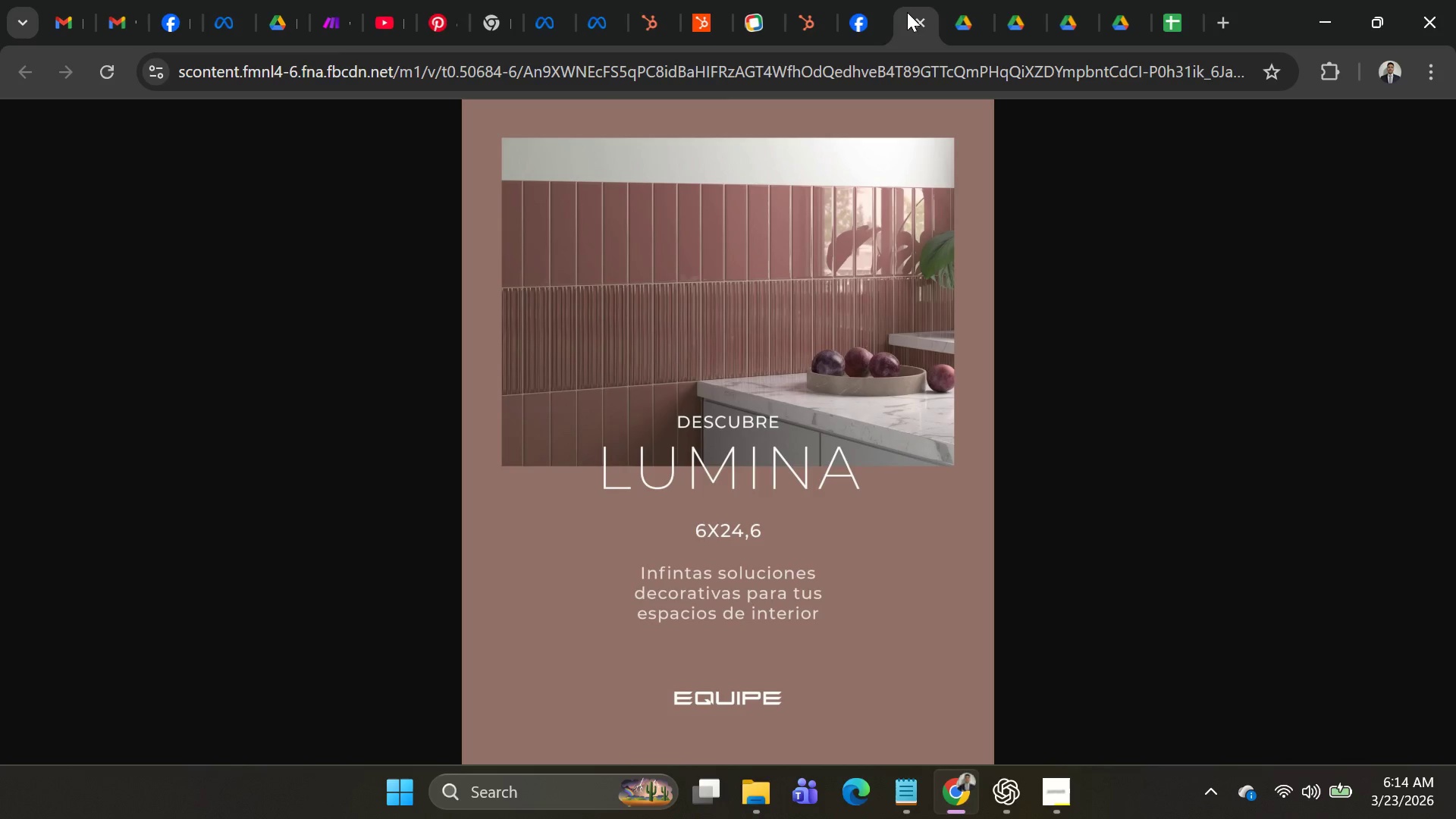 
left_click([914, 20])
 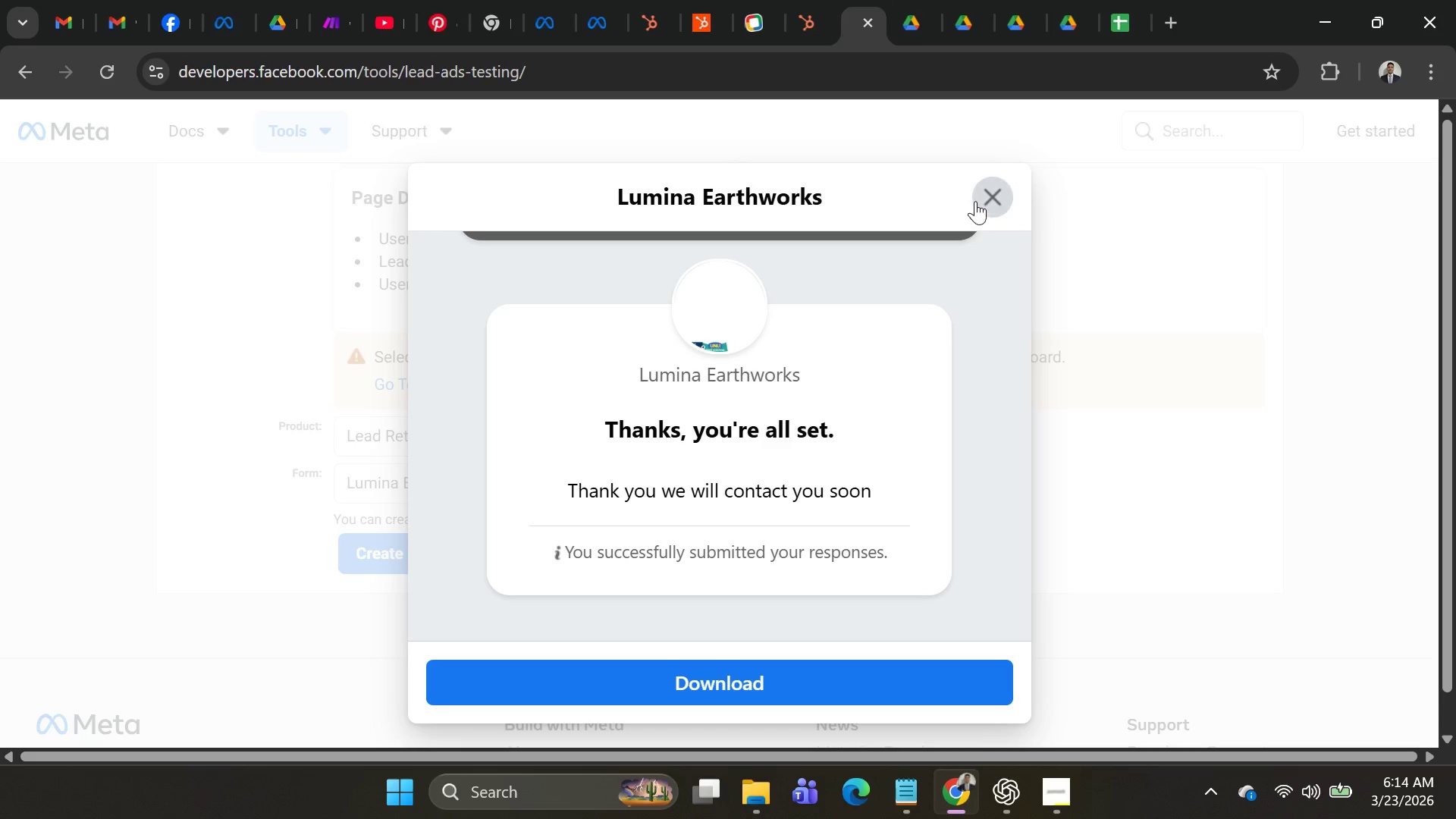 
left_click([984, 197])
 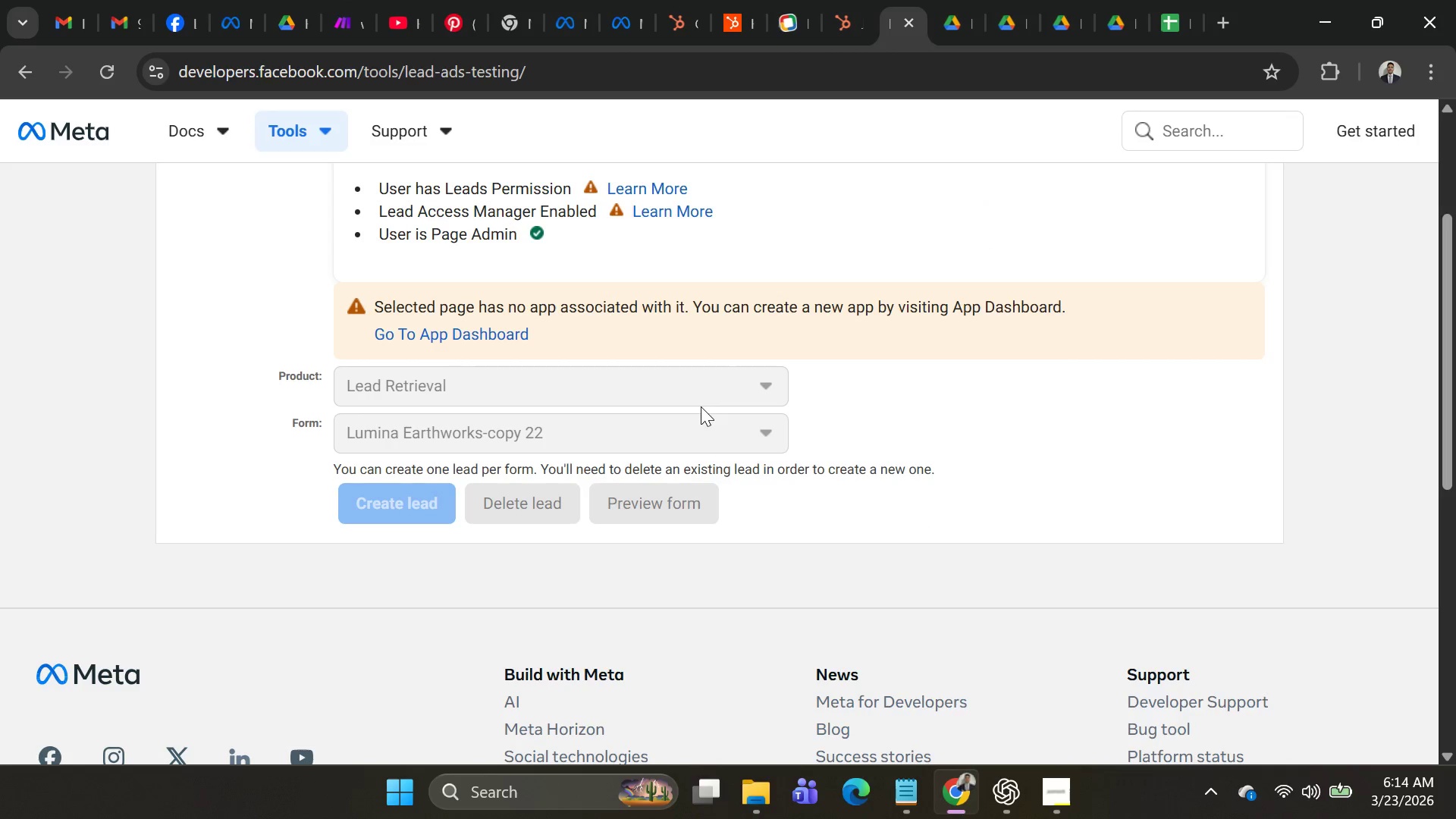 
scroll: coordinate [701, 413], scroll_direction: up, amount: 3.0
 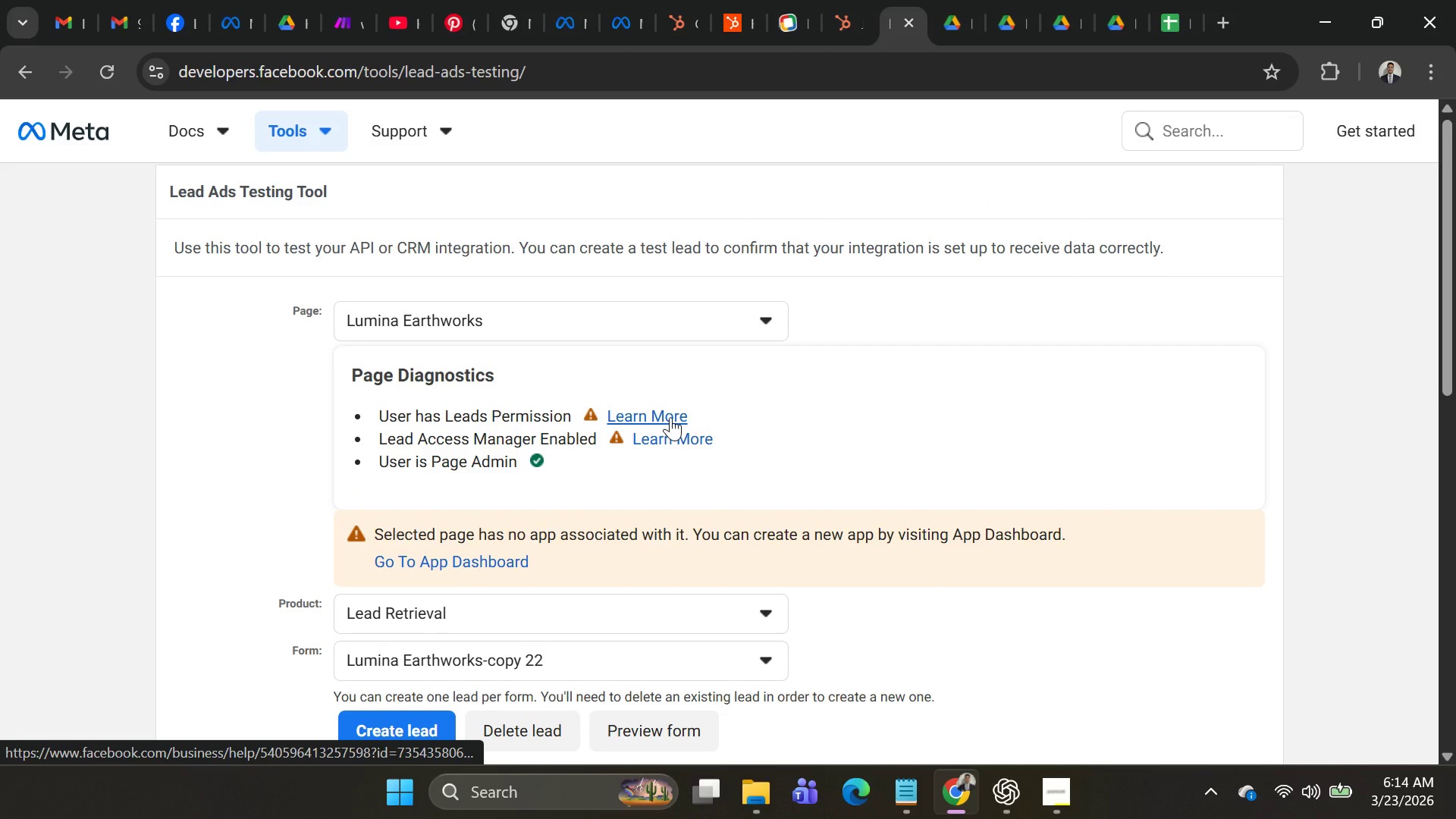 
scroll: coordinate [664, 422], scroll_direction: down, amount: 4.0
 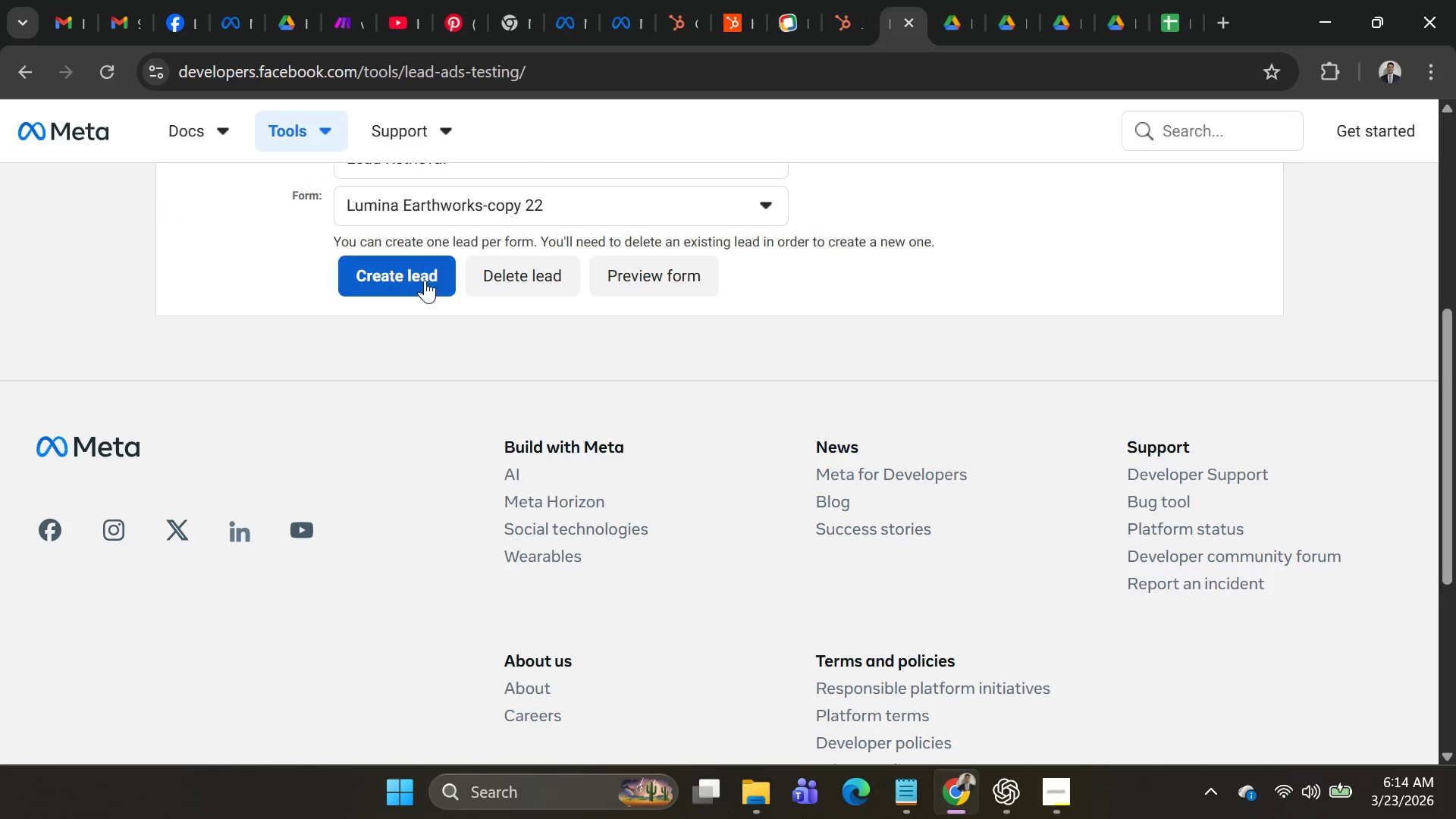 
left_click([416, 273])
 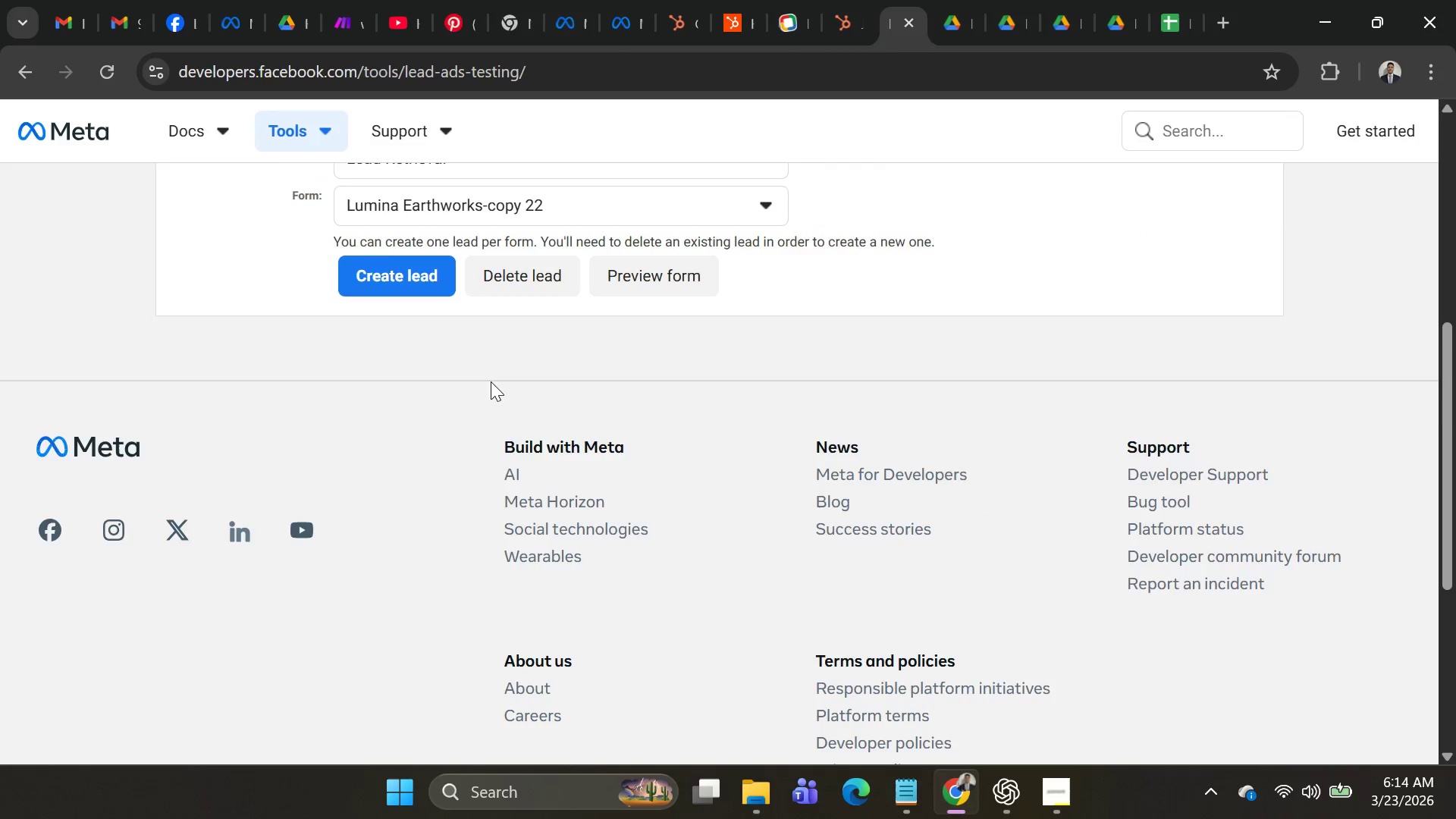 
scroll: coordinate [491, 385], scroll_direction: up, amount: 4.0
 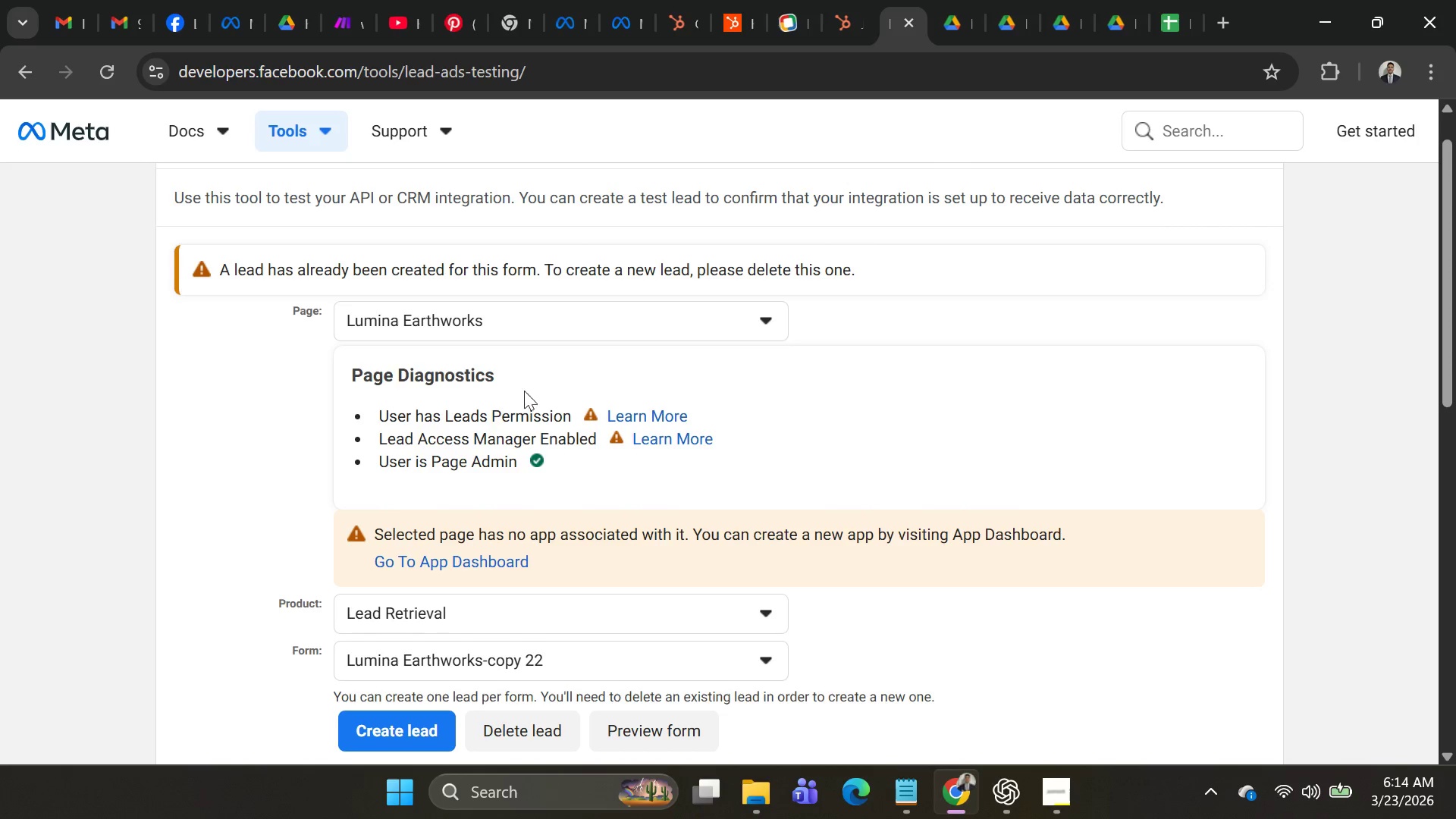 
wait(5.94)
 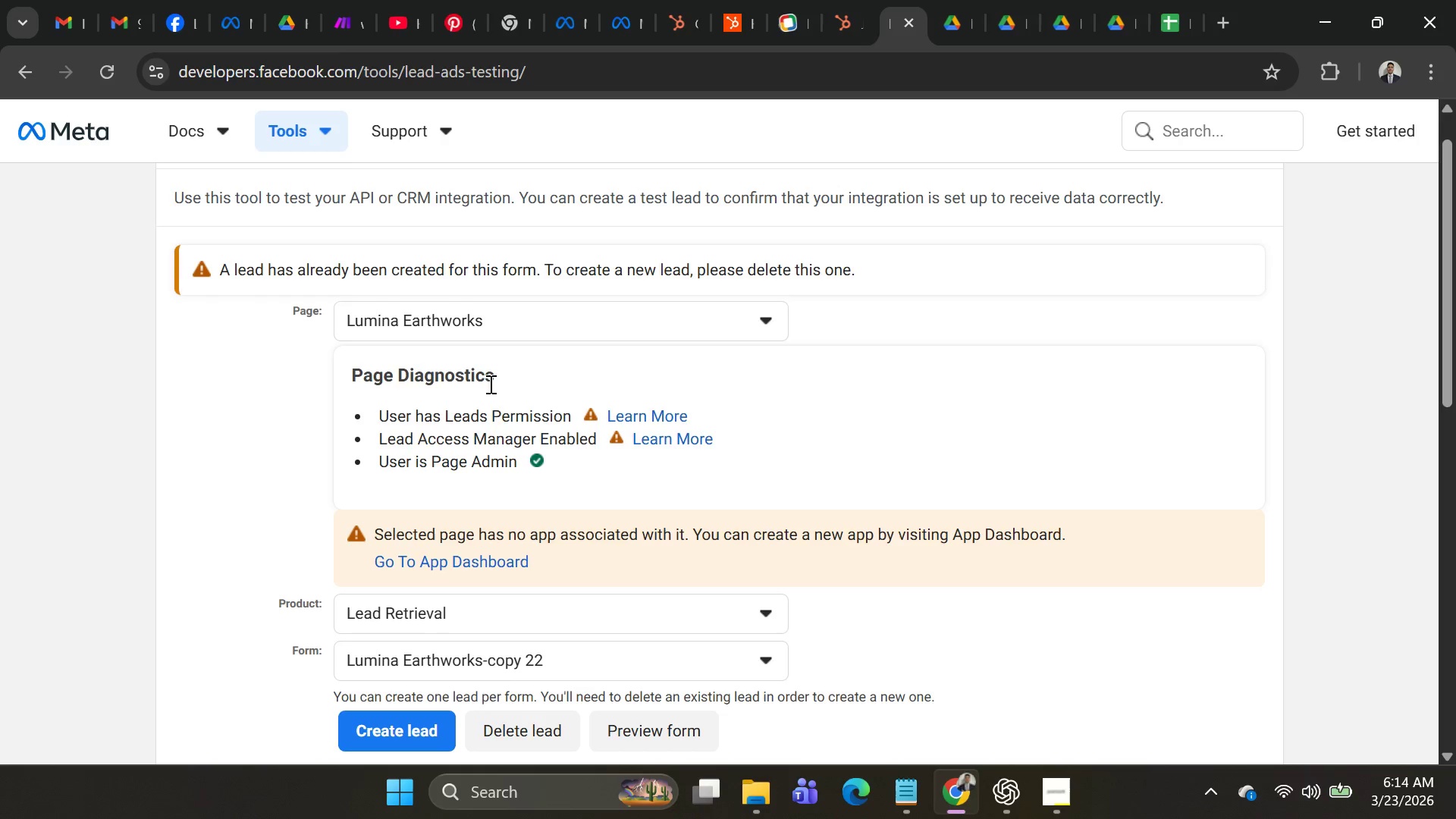 
scroll: coordinate [348, 455], scroll_direction: down, amount: 3.0
 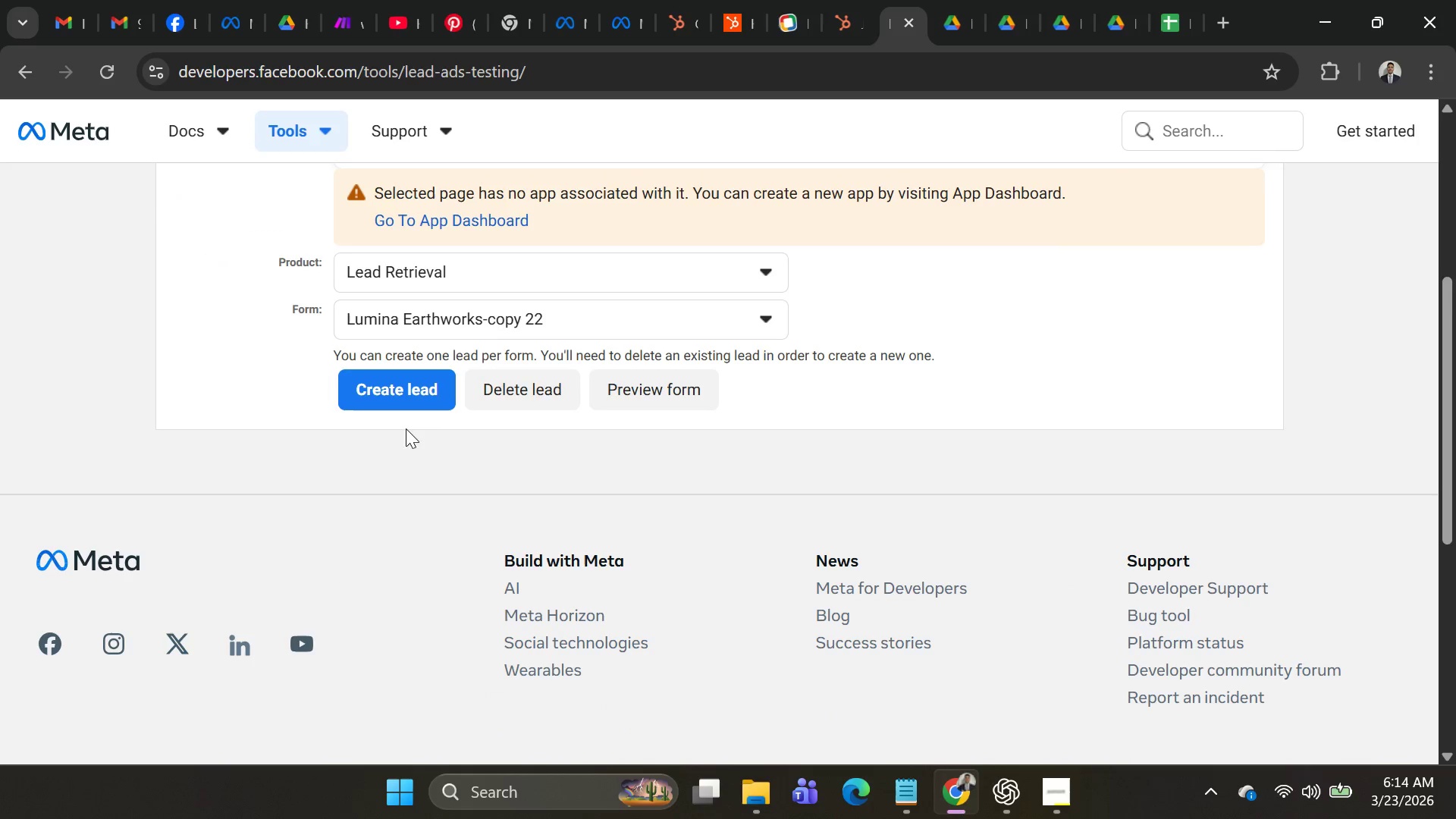 
scroll: coordinate [449, 433], scroll_direction: up, amount: 9.0
 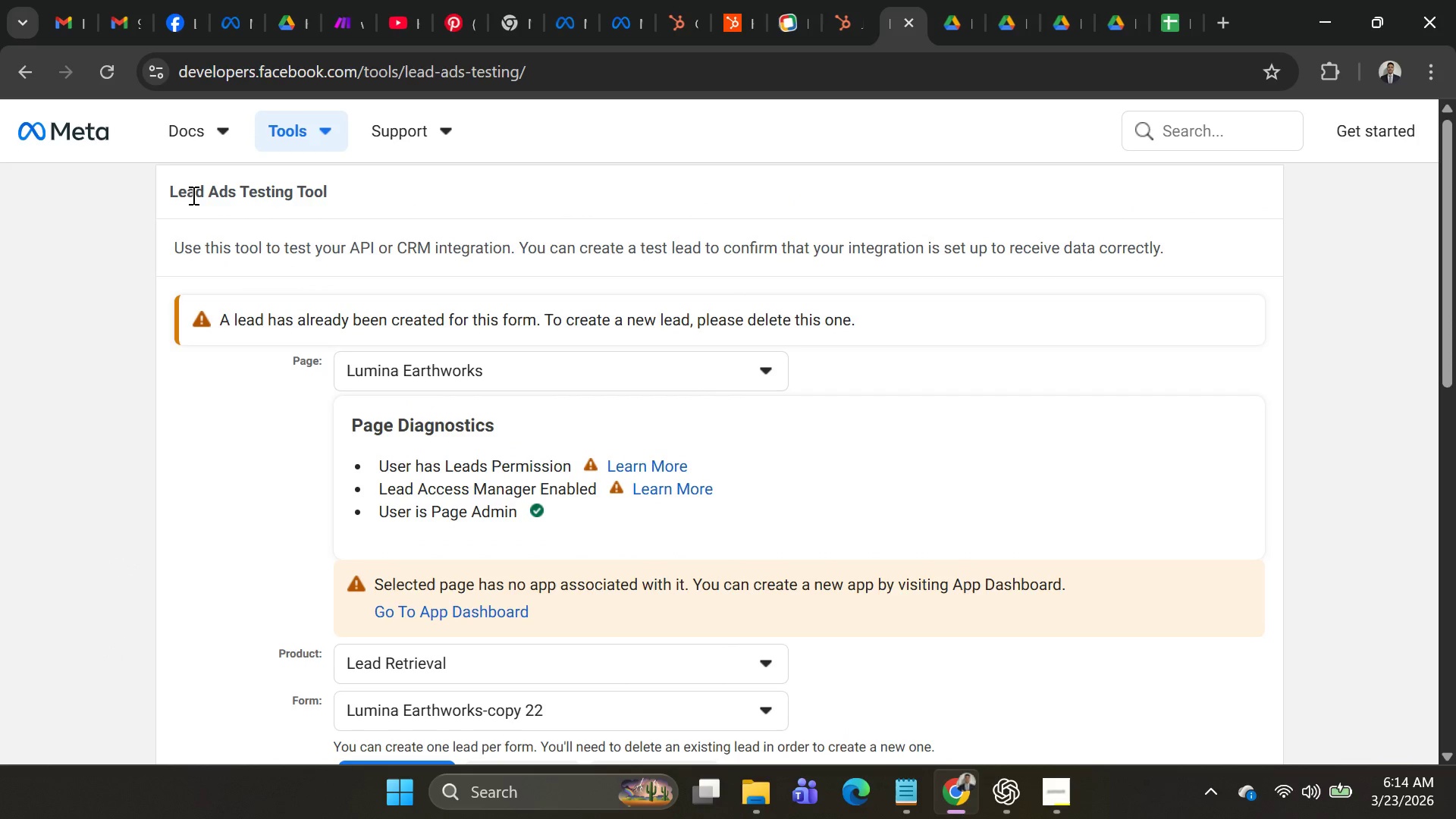 
left_click_drag(start_coordinate=[359, 195], to_coordinate=[140, 200])
 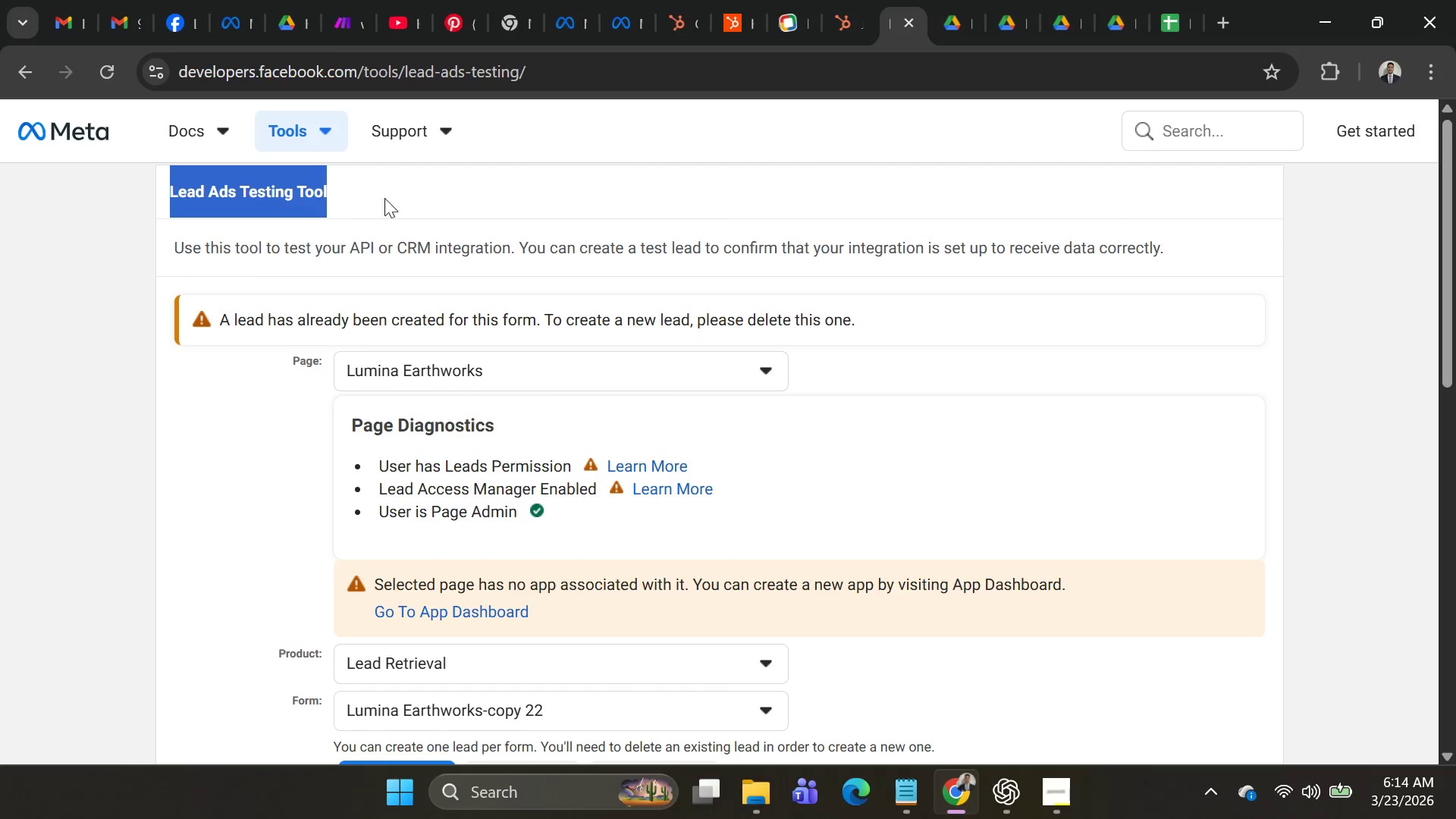 
left_click([394, 196])
 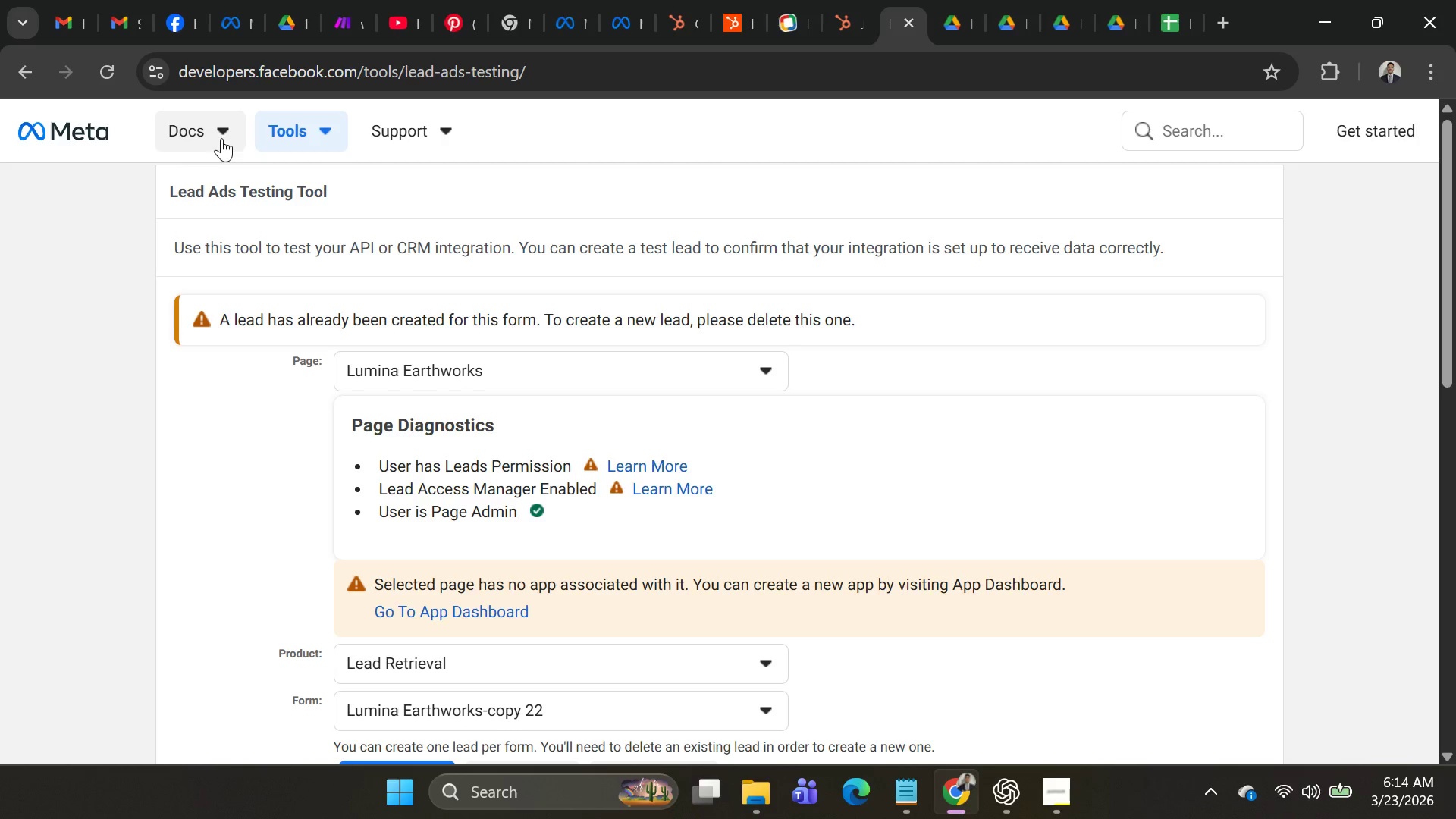 
left_click([184, 130])
 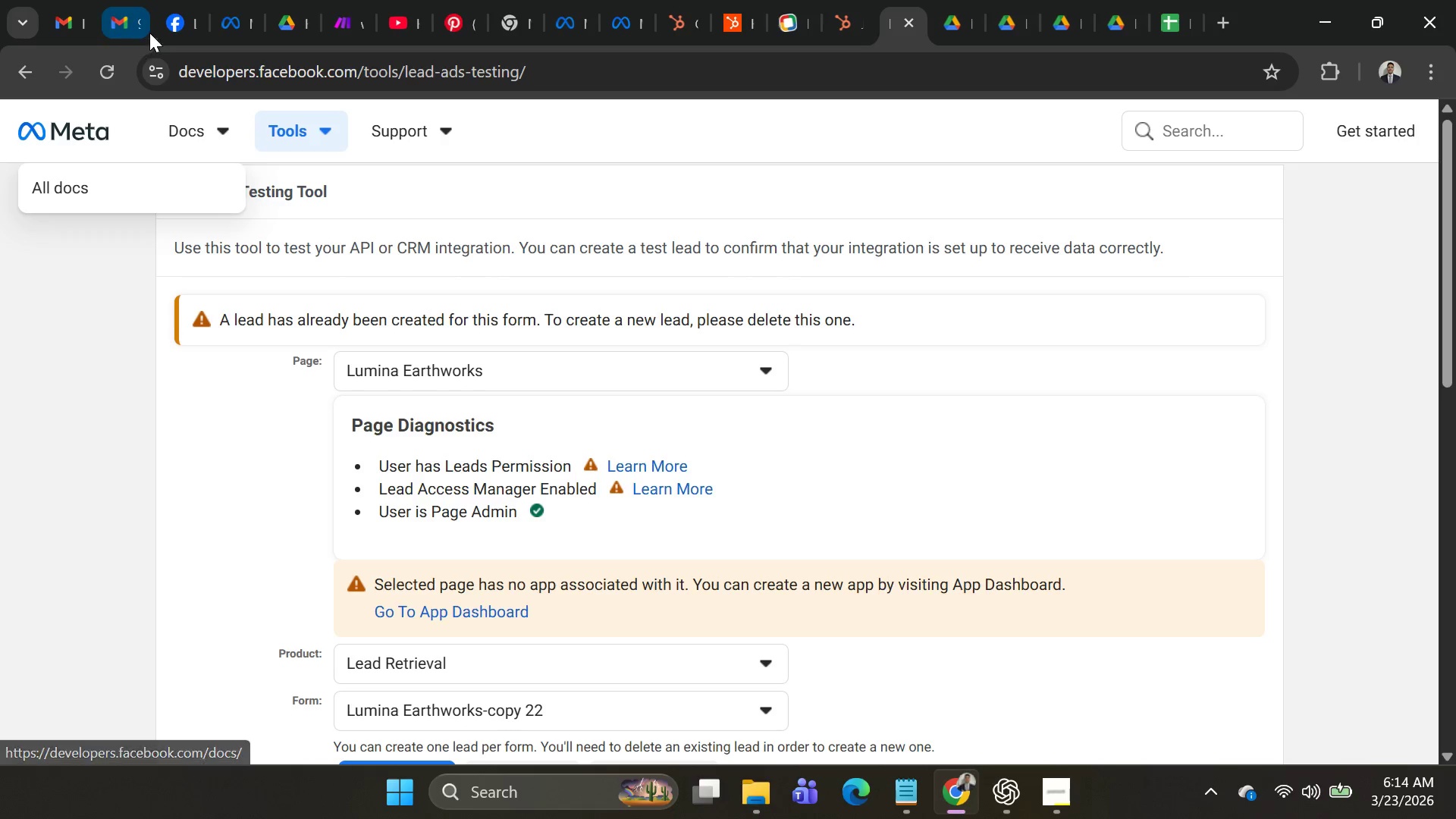 
left_click([166, 27])
 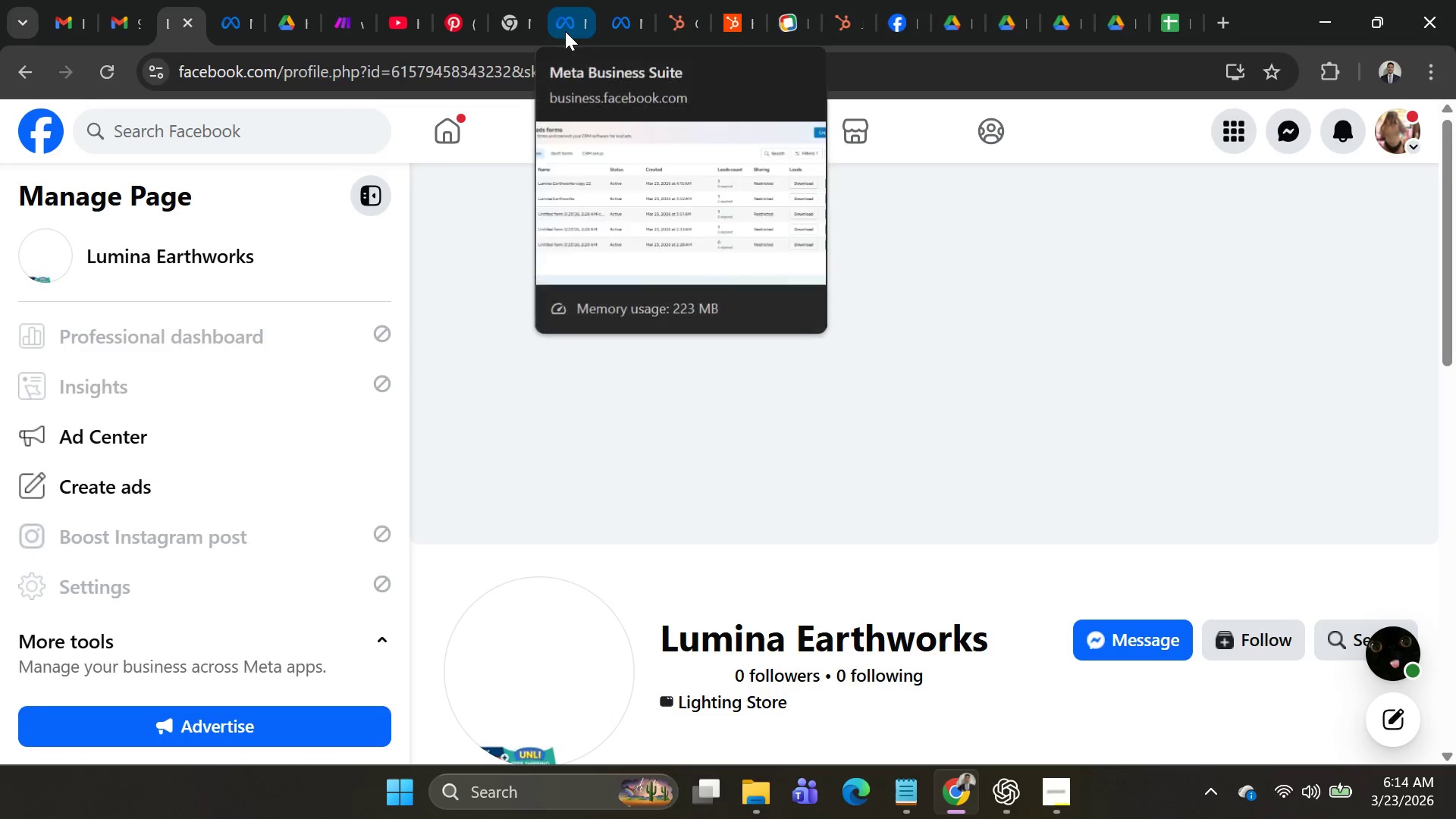 
left_click([228, 25])
 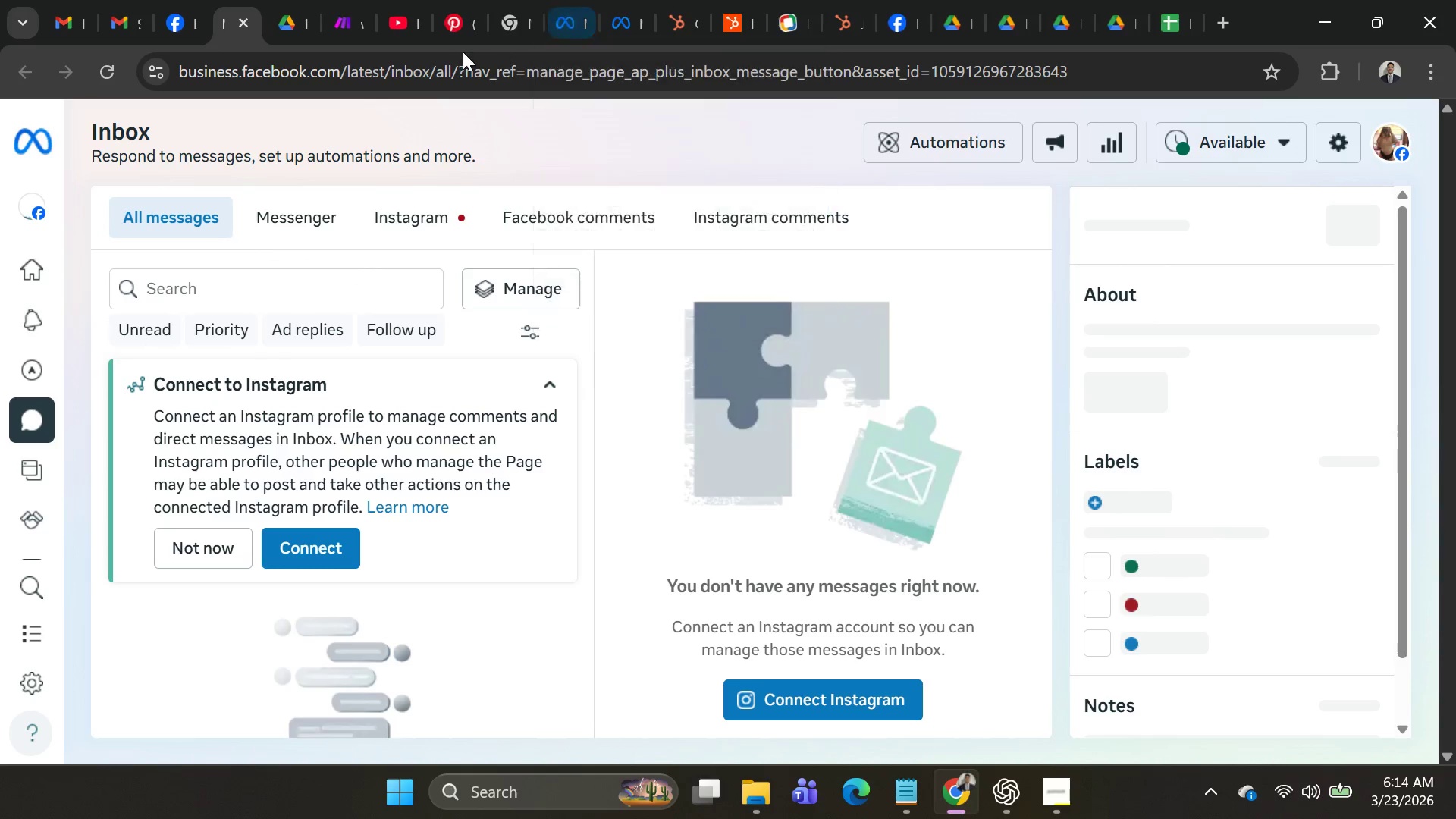 
wait(10.55)
 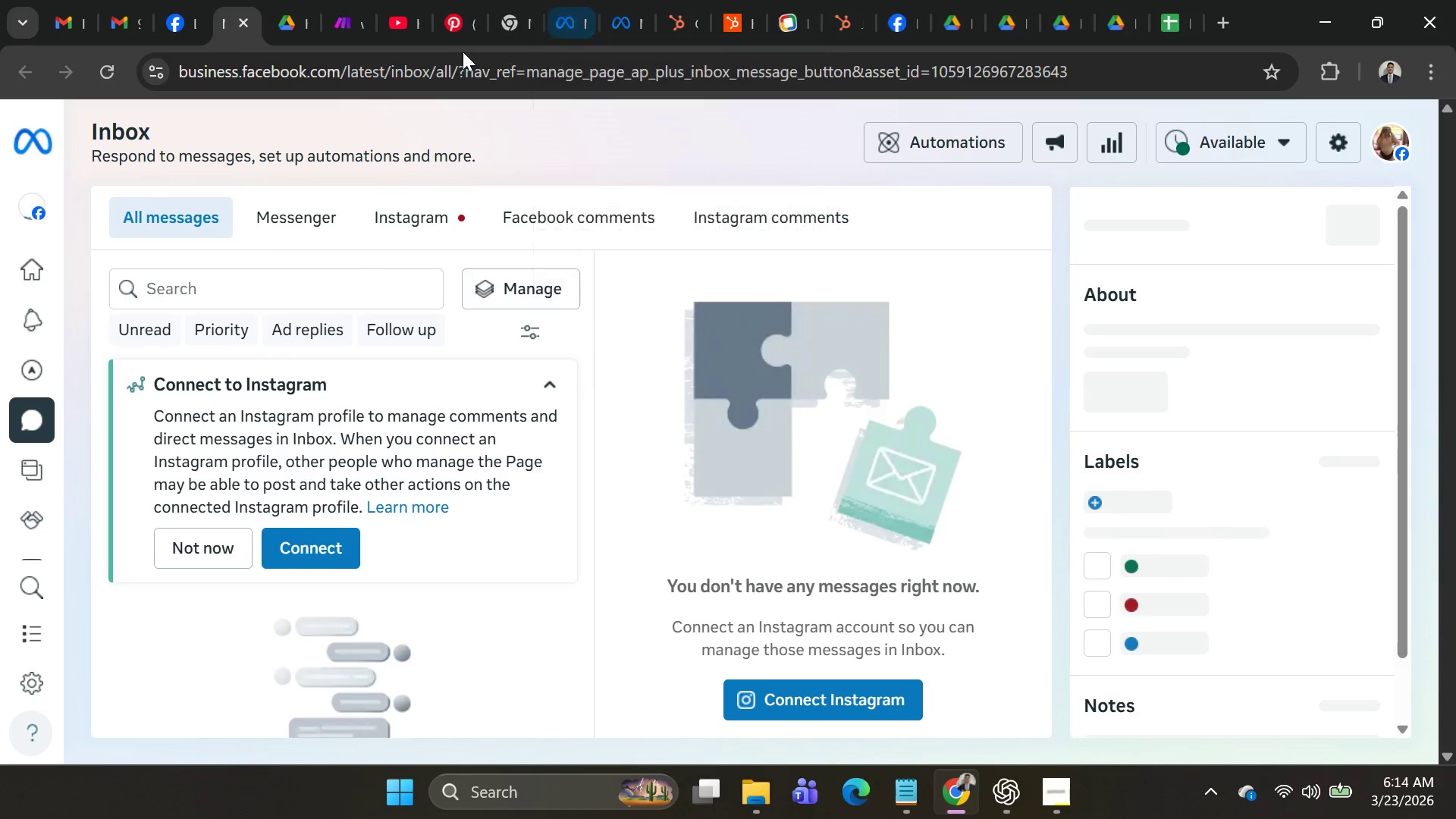 
scroll: coordinate [437, 136], scroll_direction: up, amount: 4.0
 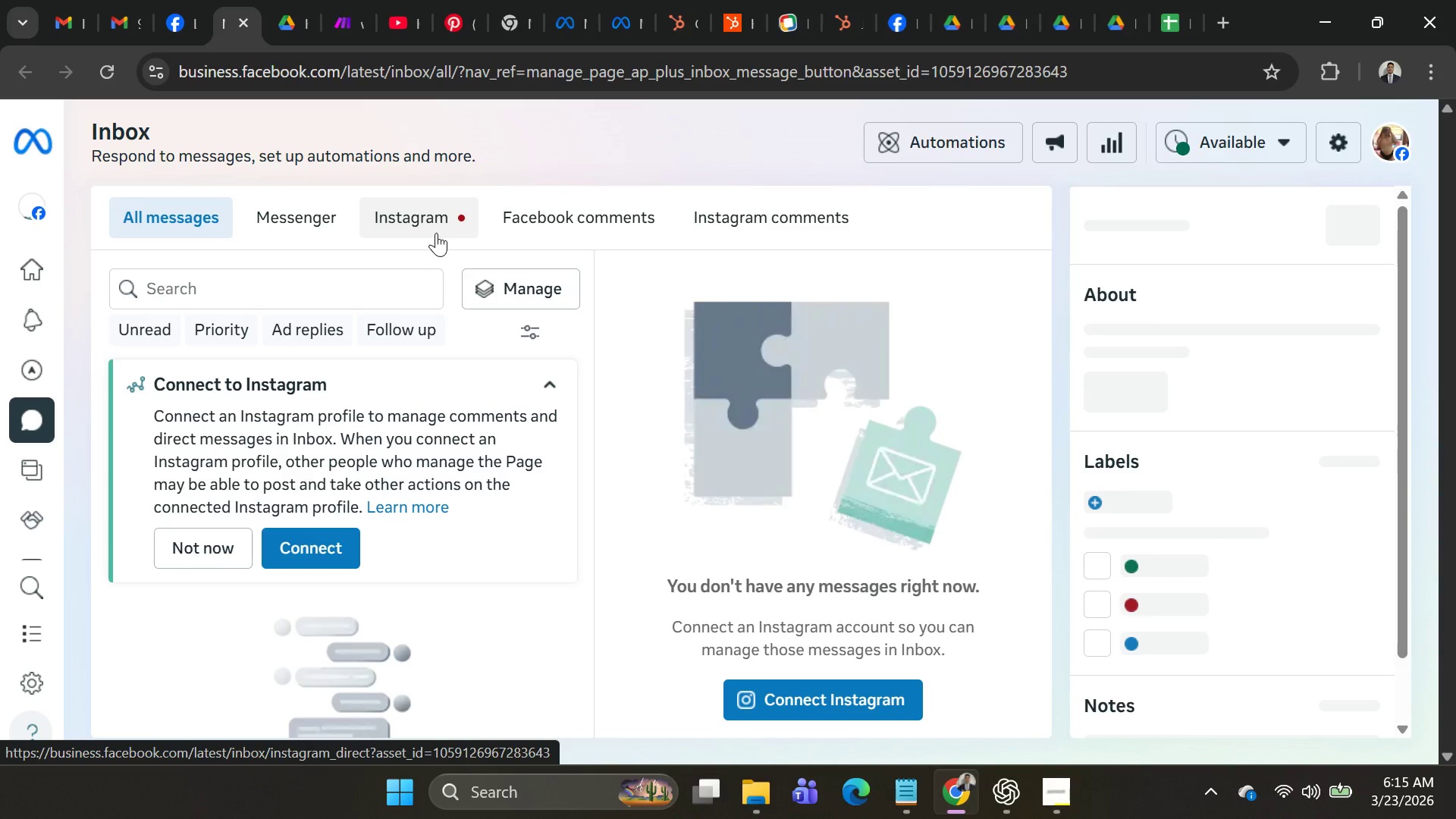 
wait(14.32)
 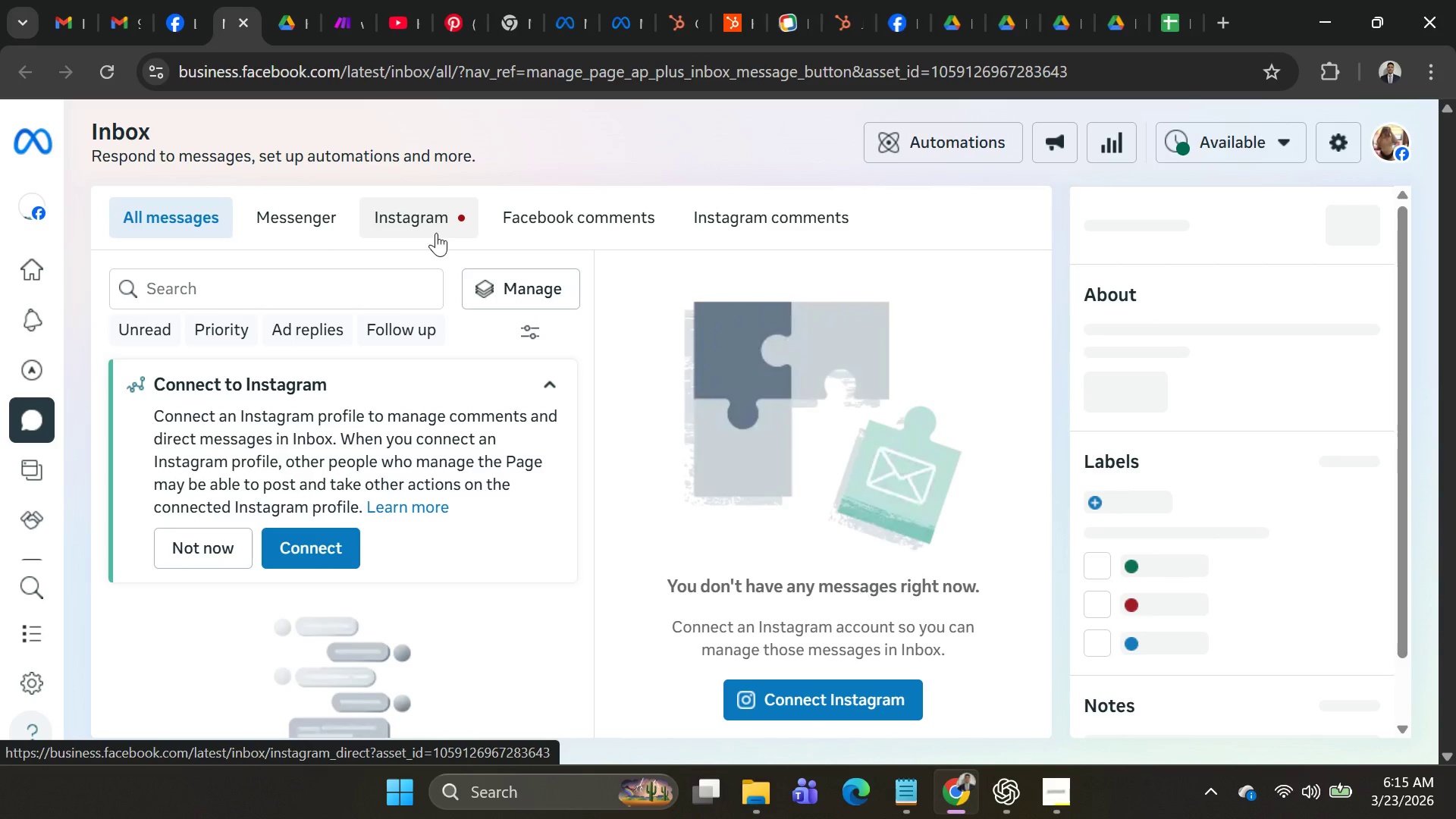 
key(Alt+AltLeft)
 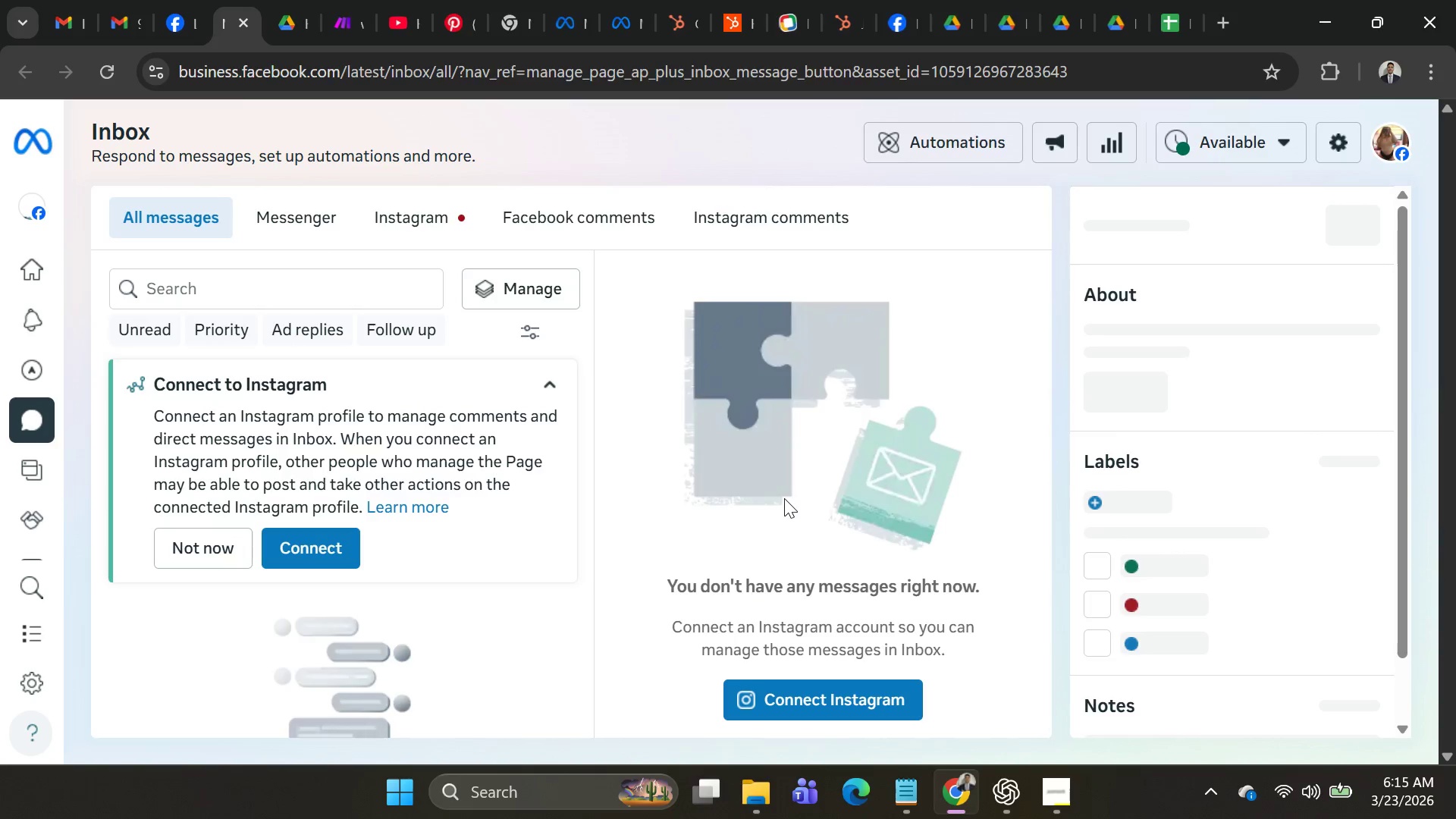 
key(Alt+Tab)